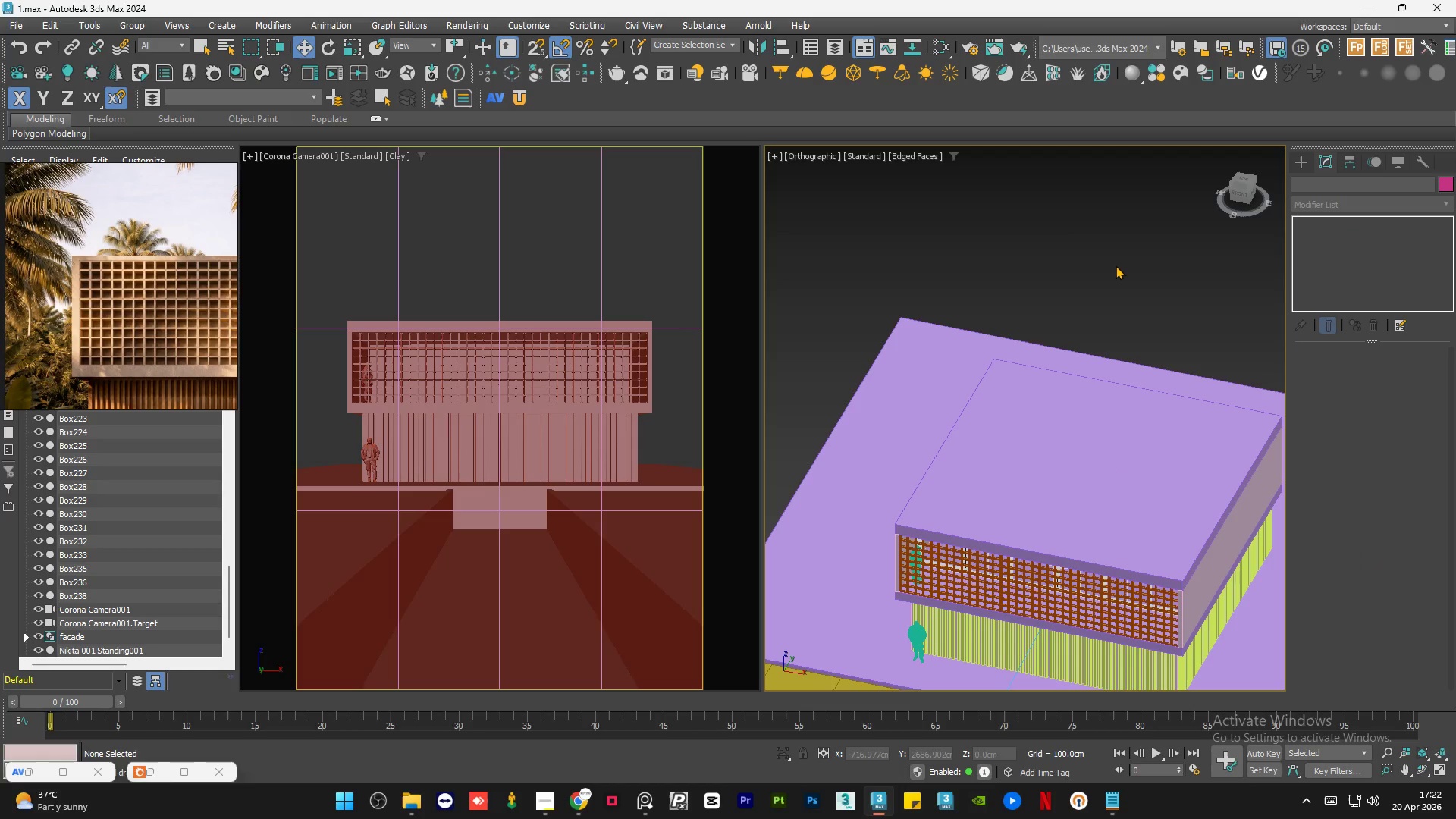 
key(Control+S)
 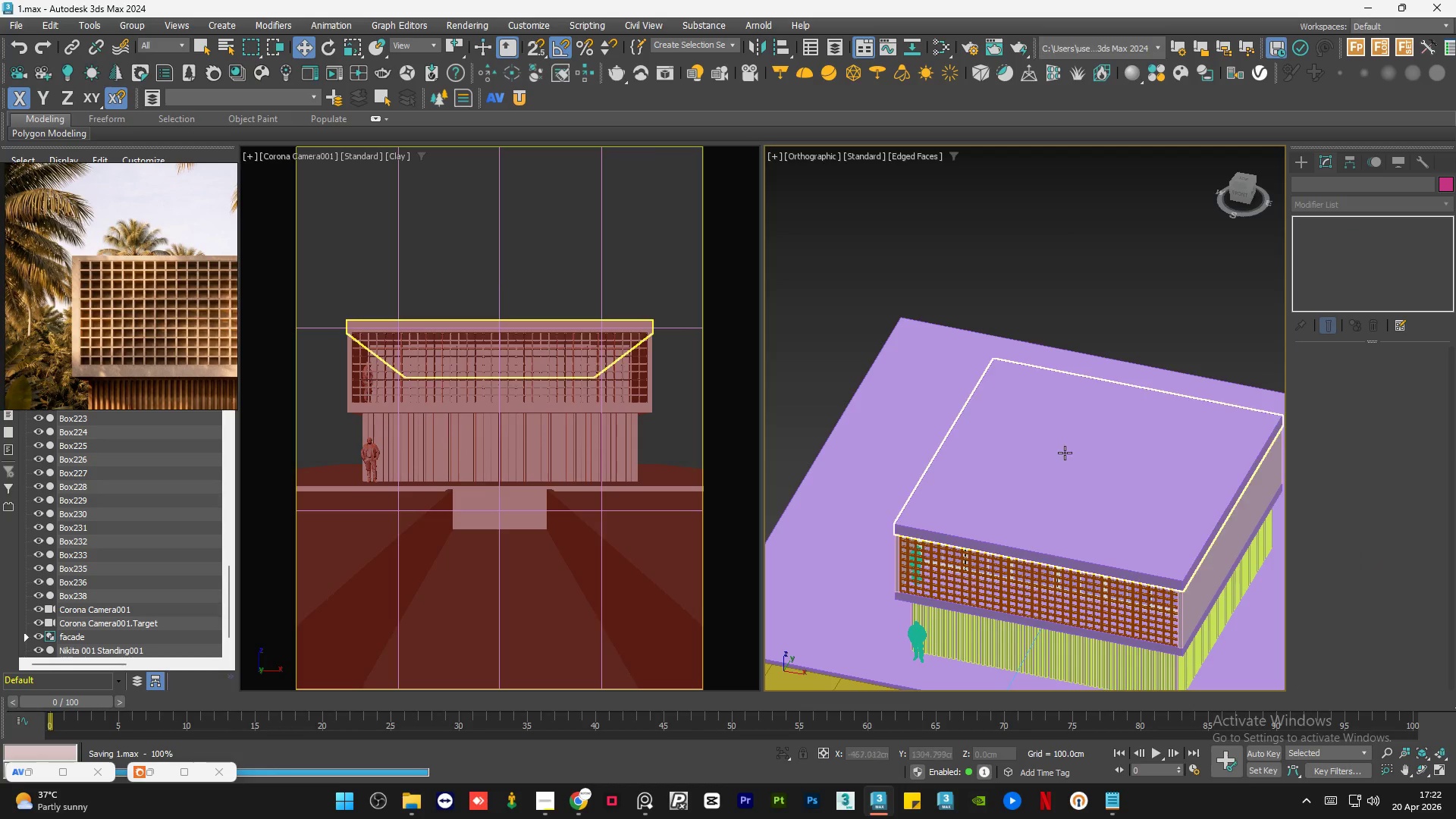 
left_click([1060, 462])
 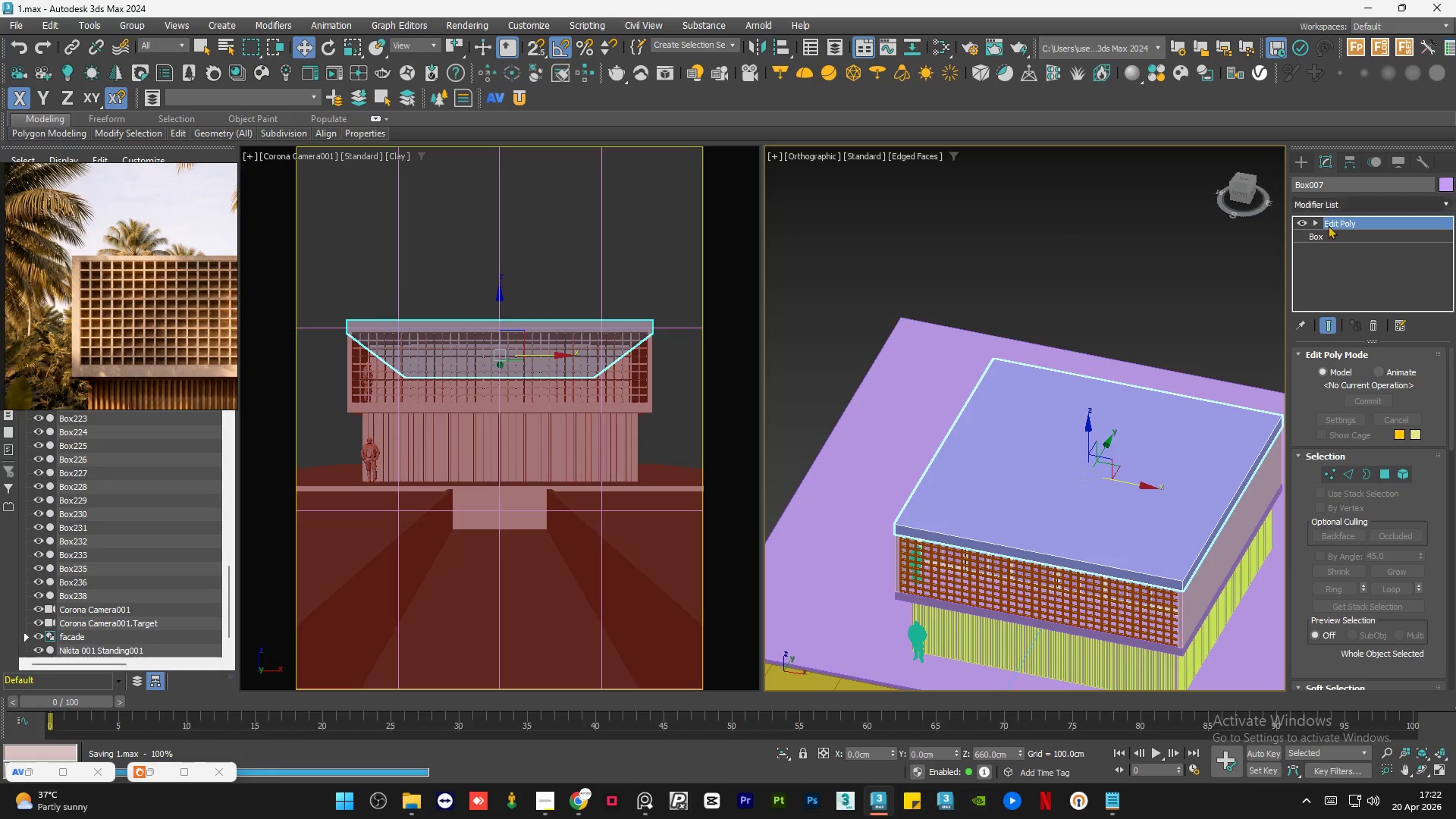 
left_click([1333, 237])
 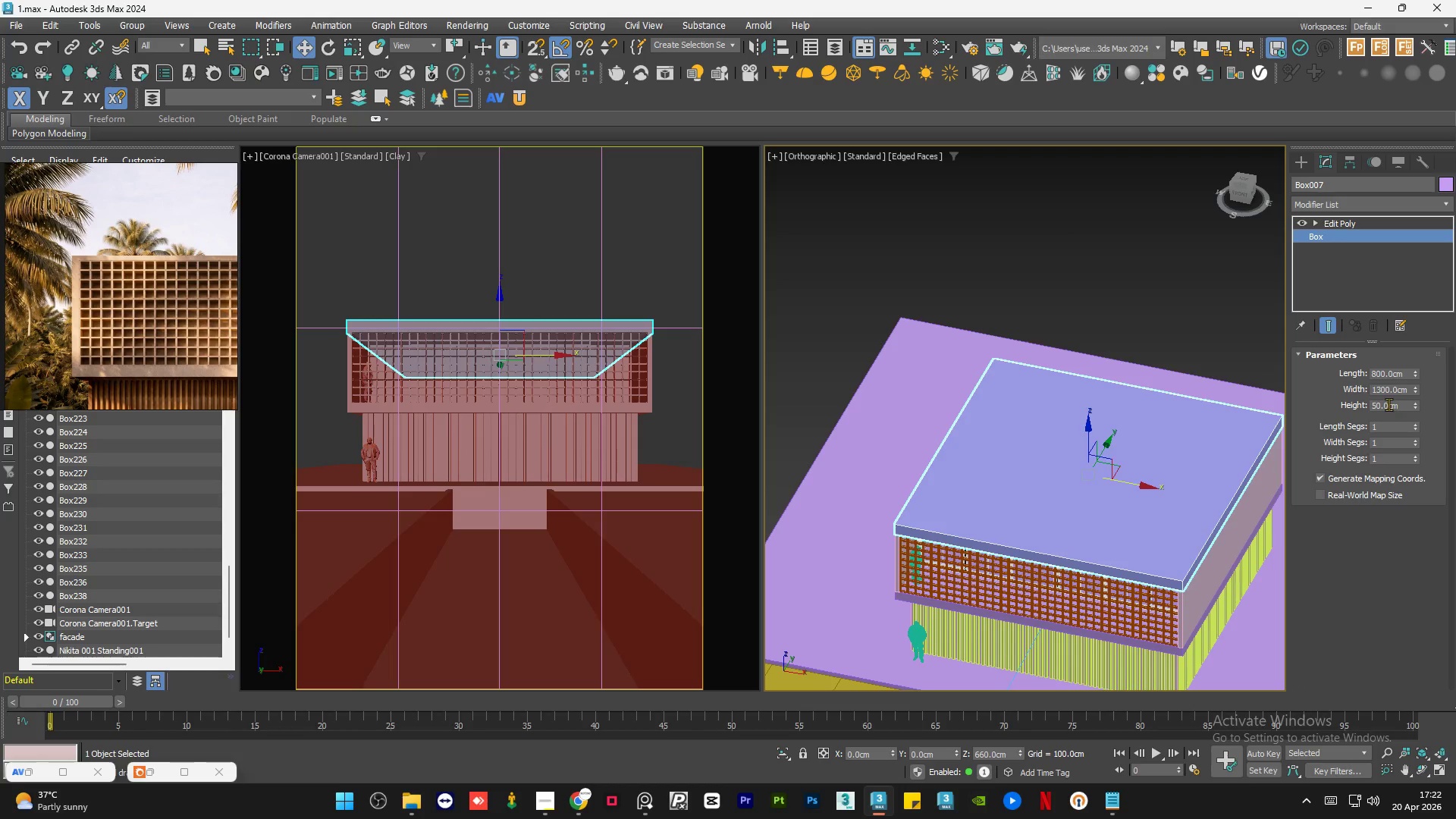 
double_click([1389, 404])
 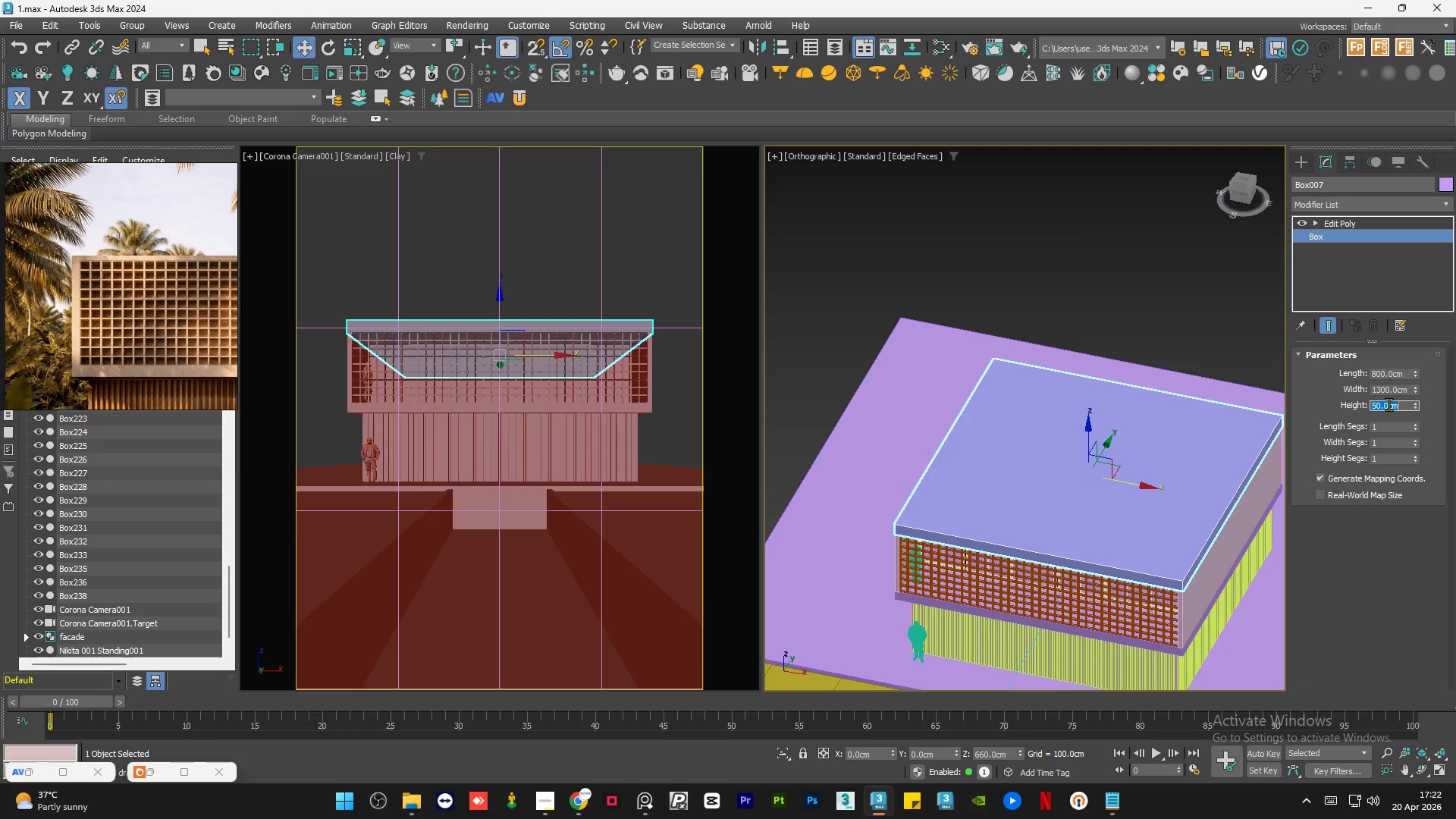 
key(Numpad4)
 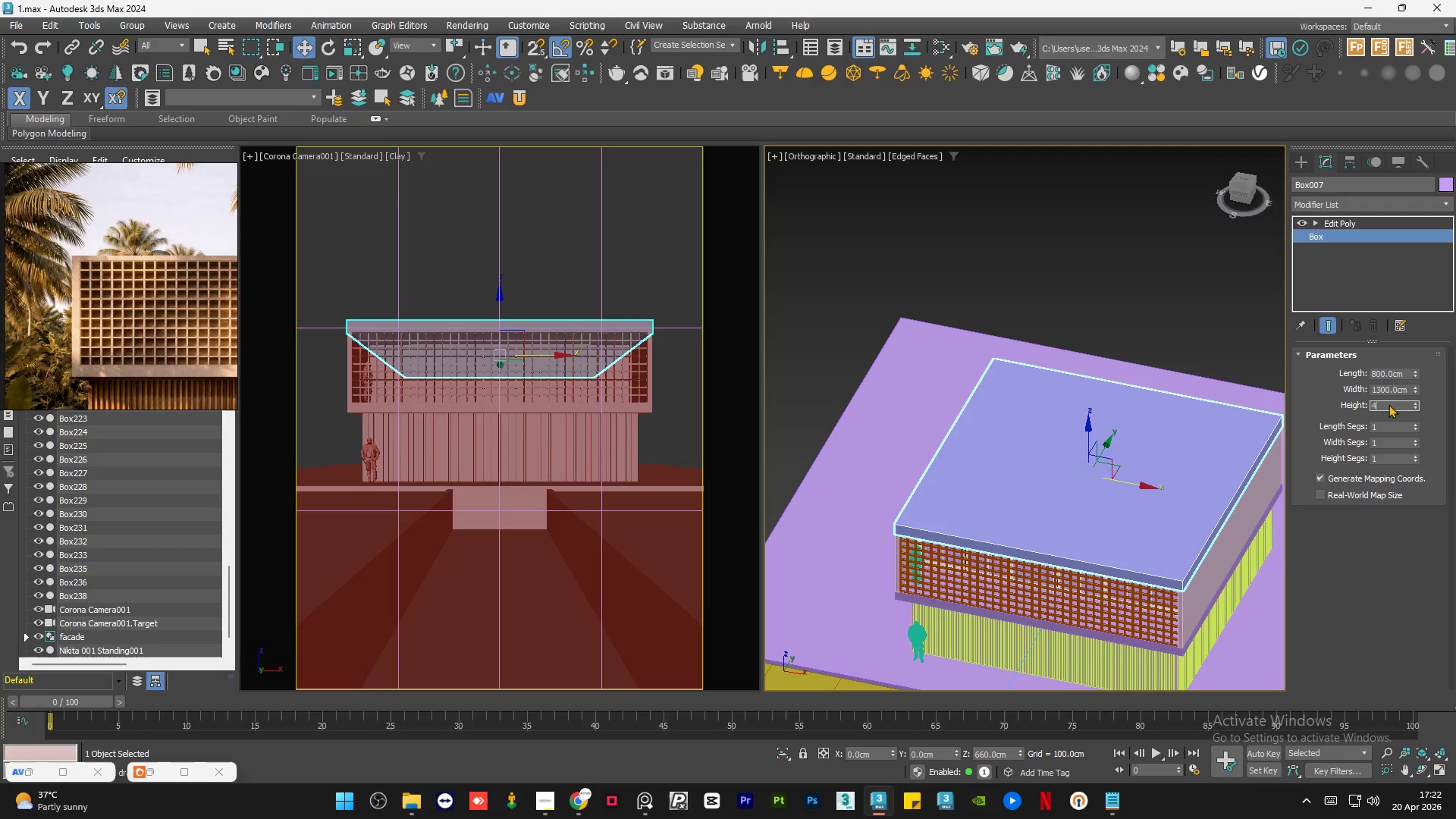 
key(Numpad0)
 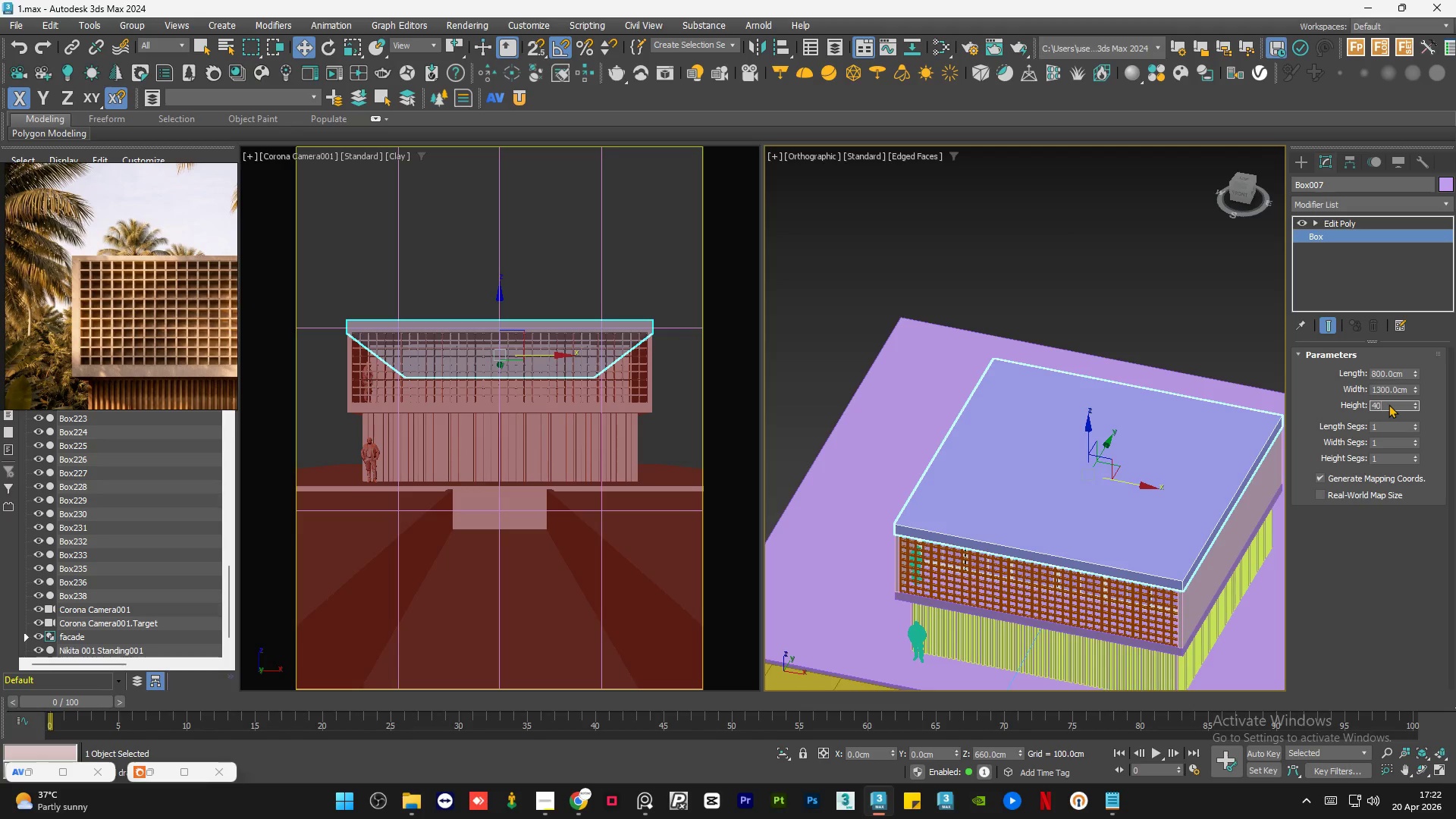 
key(NumpadEnter)
 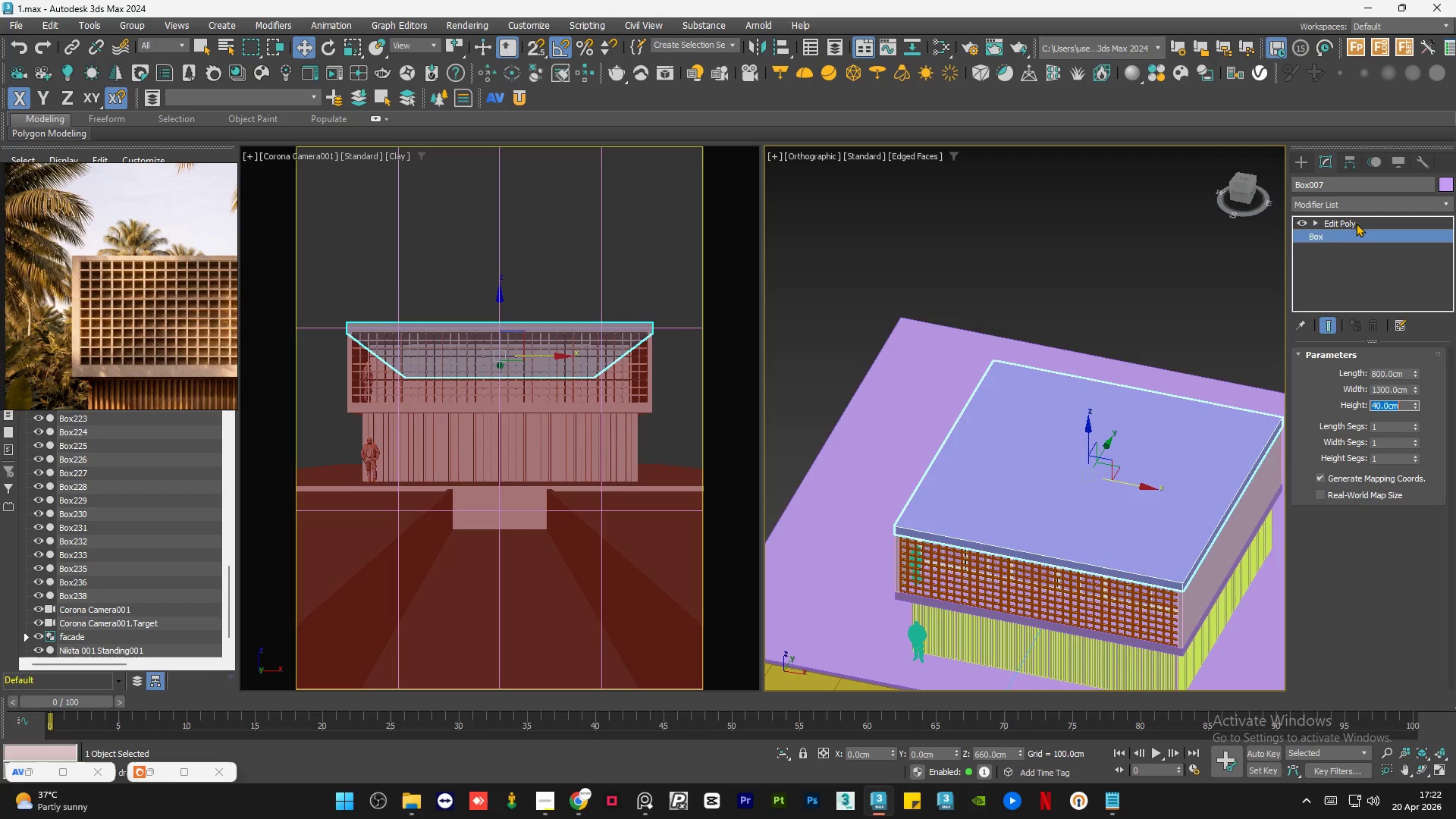 
double_click([926, 264])
 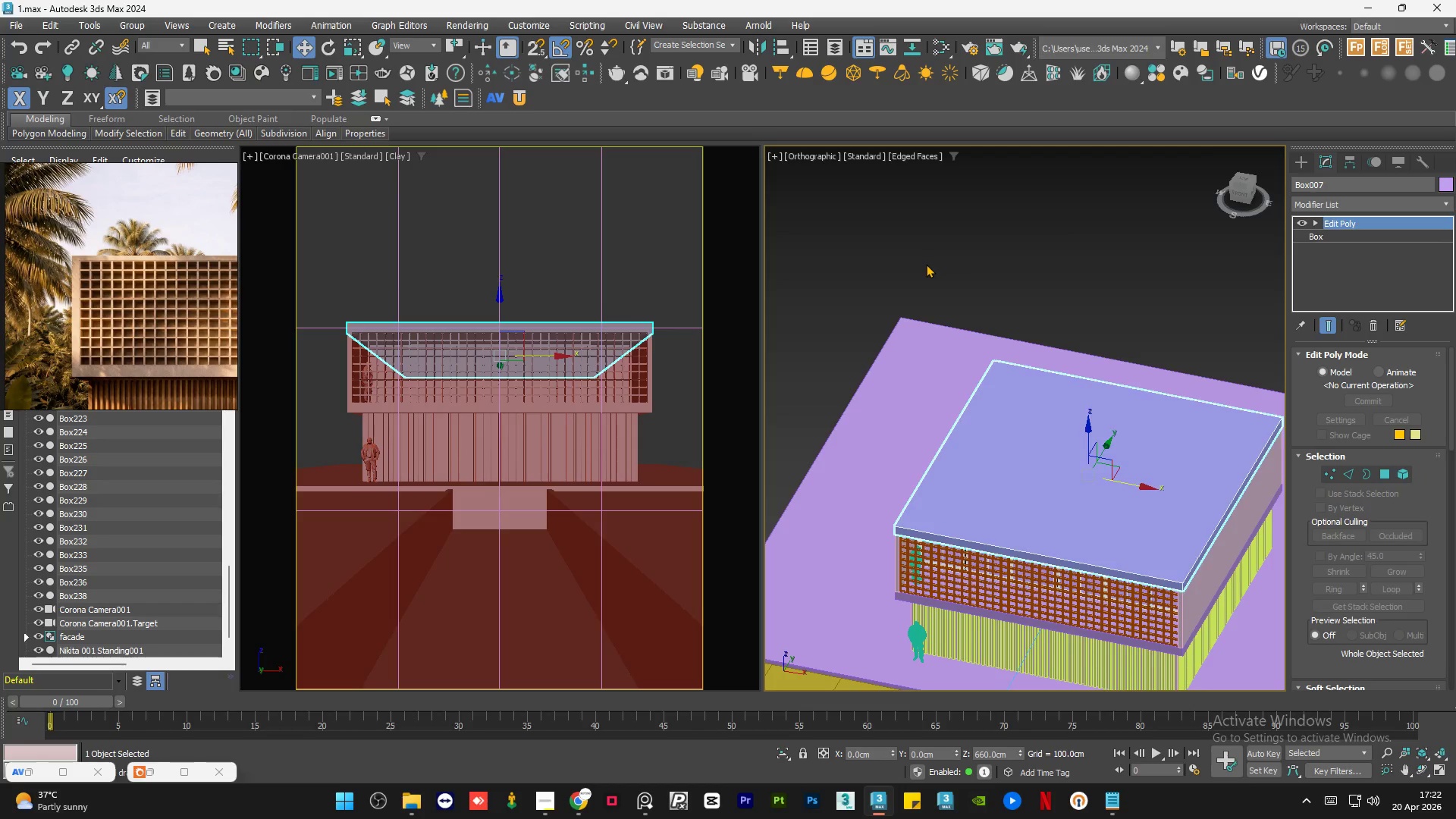 
triple_click([926, 264])
 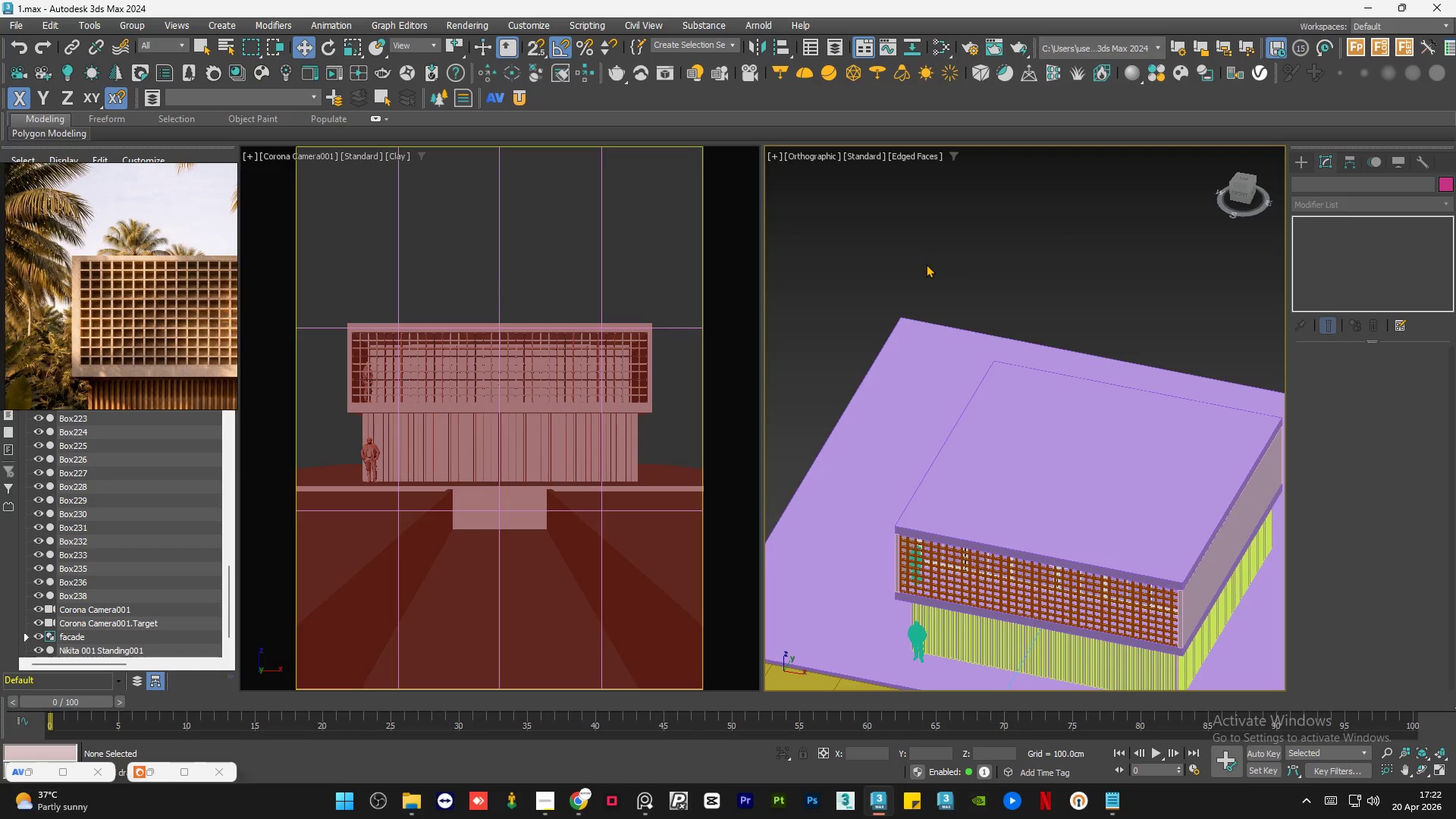 
key(Control+S)
 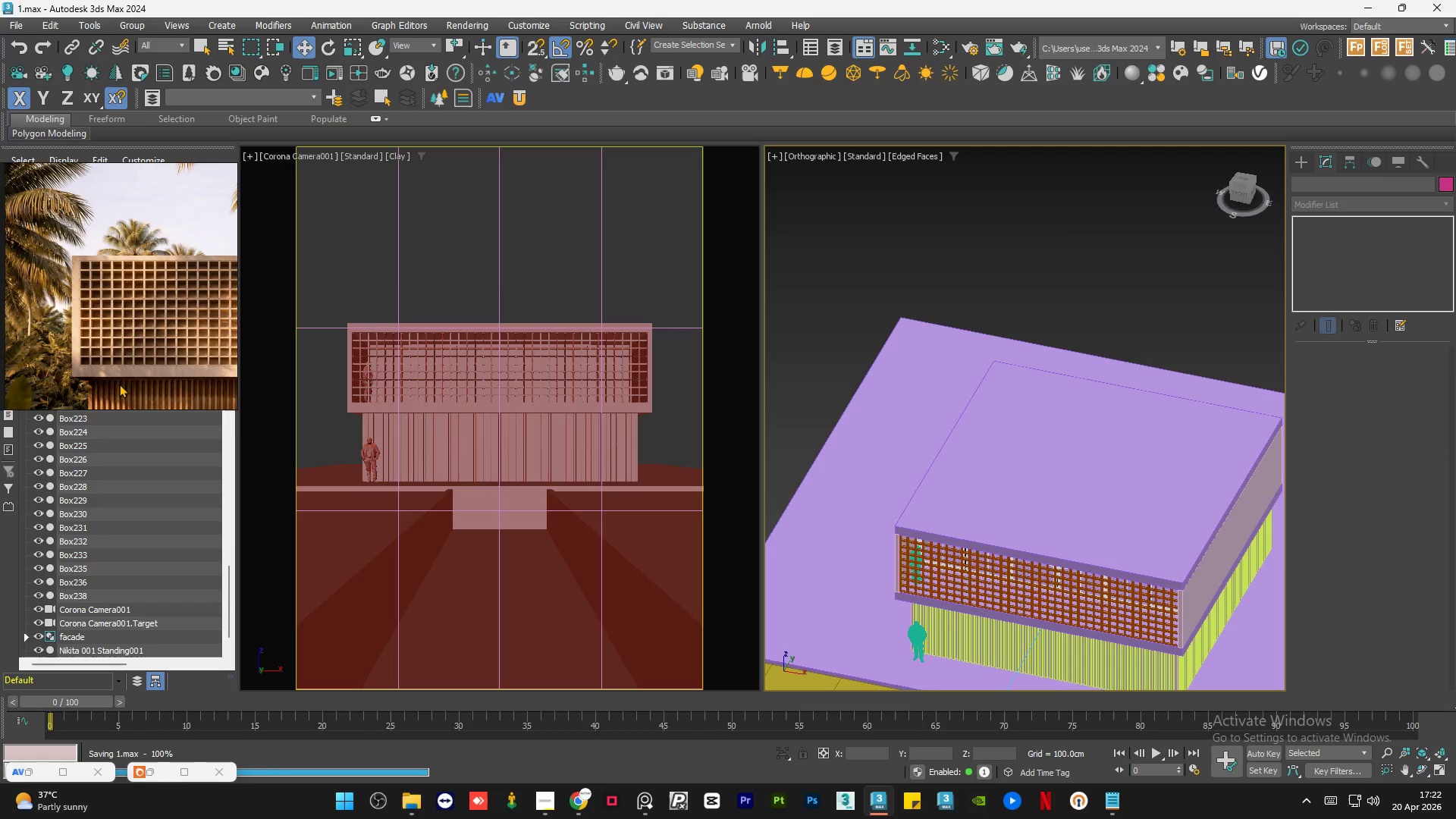 
scroll: coordinate [120, 321], scroll_direction: down, amount: 1.0
 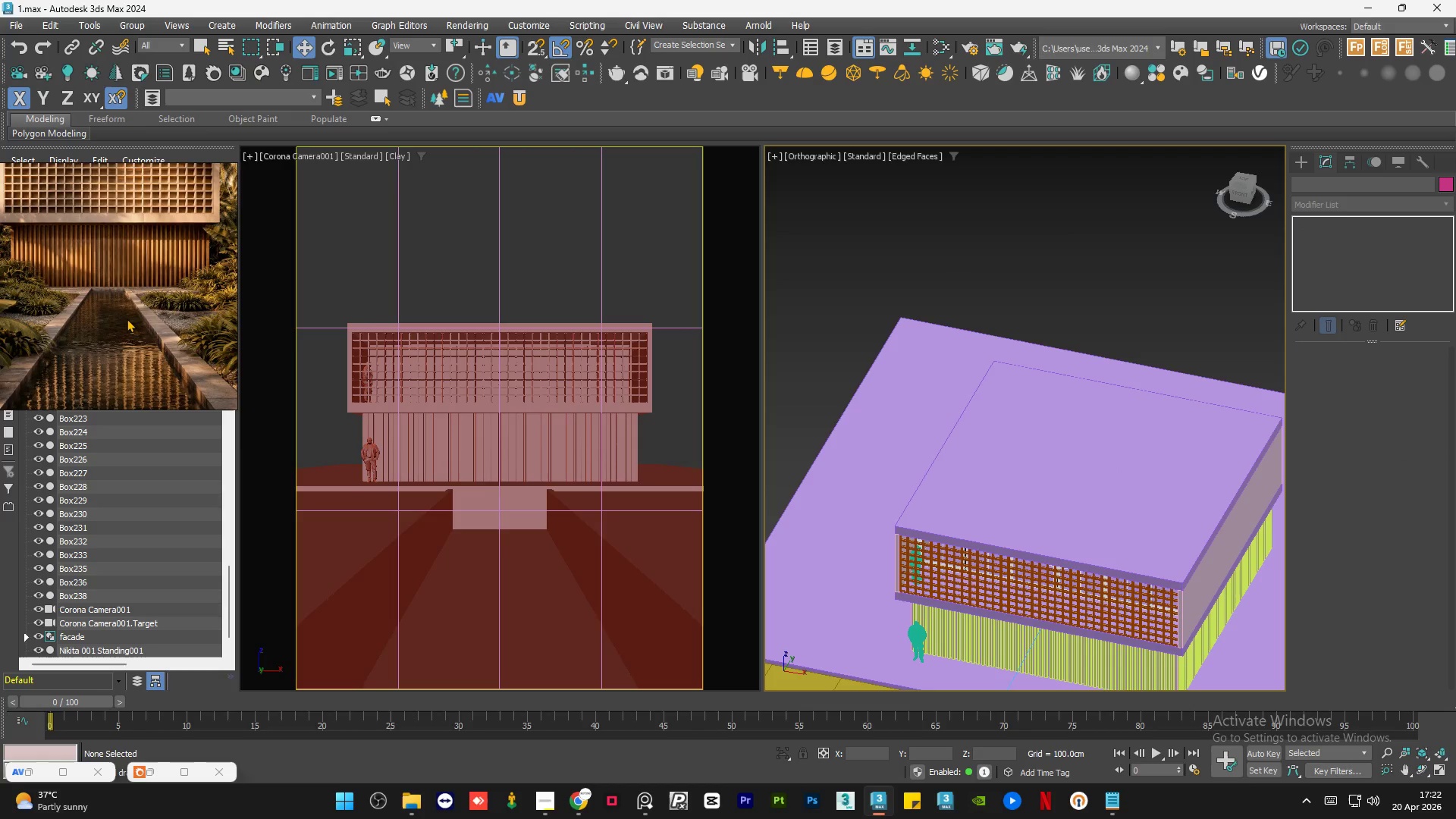 
scroll: coordinate [68, 321], scroll_direction: up, amount: 4.0
 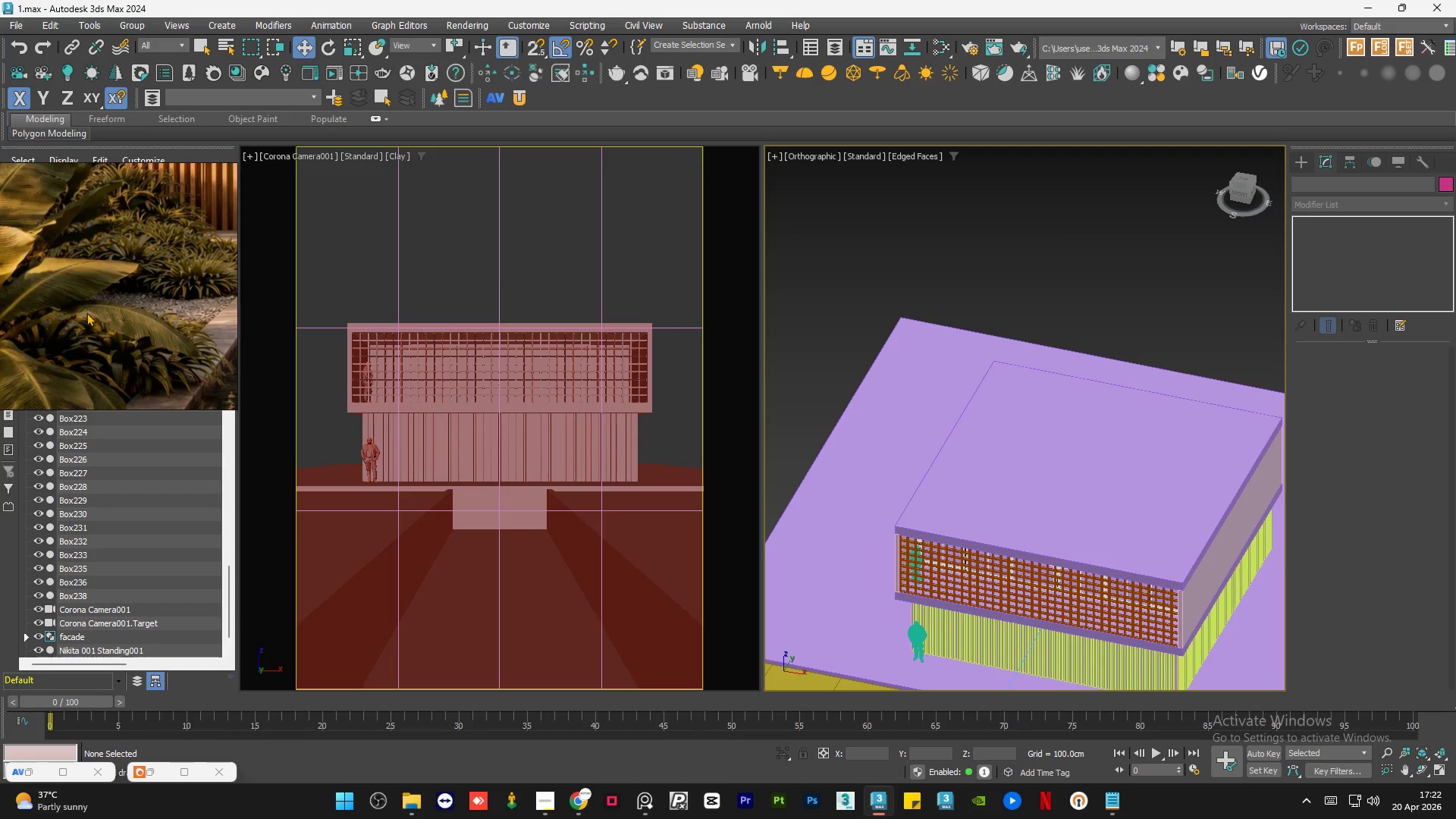 
scroll: coordinate [77, 253], scroll_direction: none, amount: 0.0
 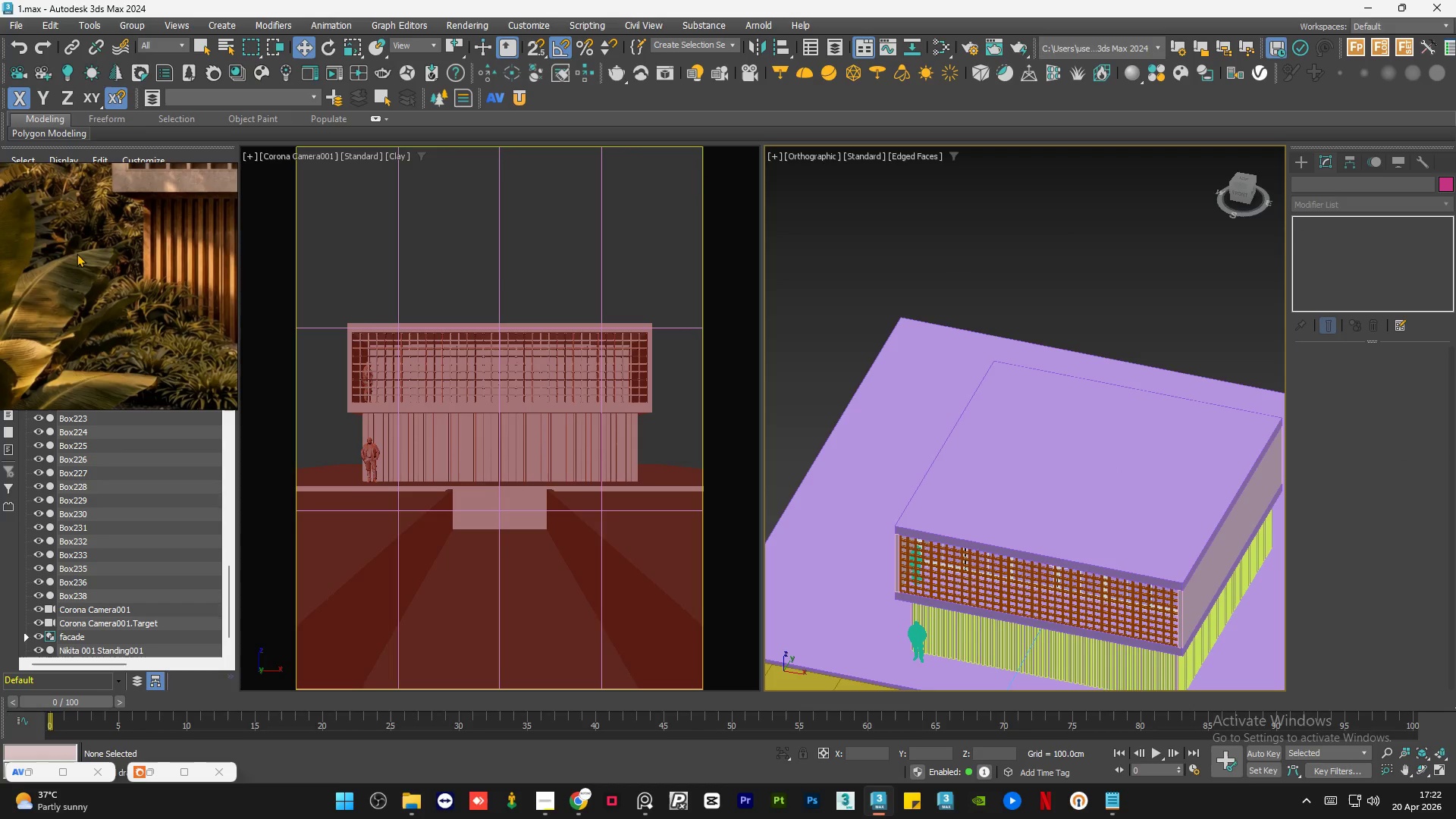 
scroll: coordinate [67, 297], scroll_direction: down, amount: 6.0
 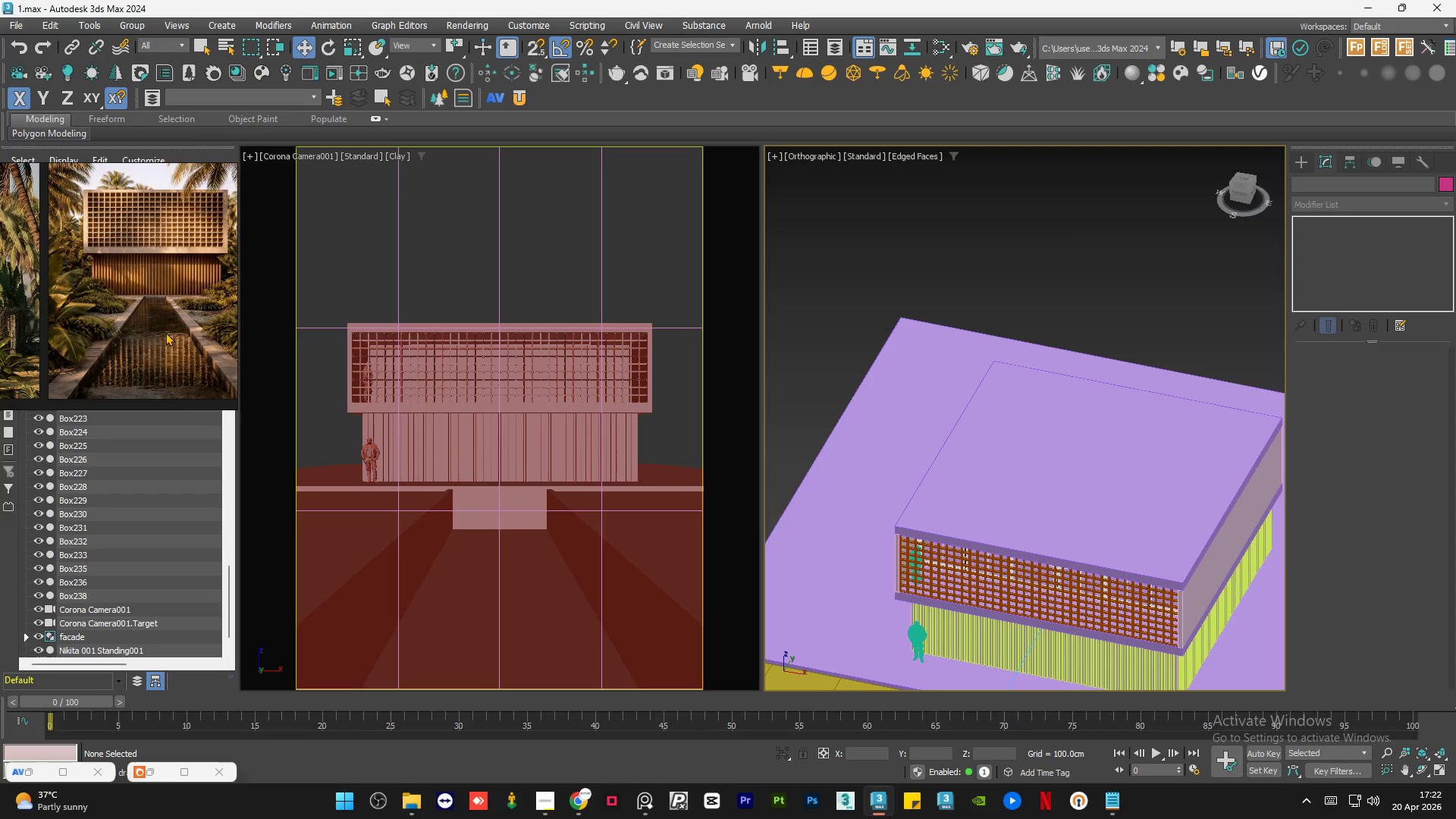 
scroll: coordinate [151, 303], scroll_direction: up, amount: 9.0
 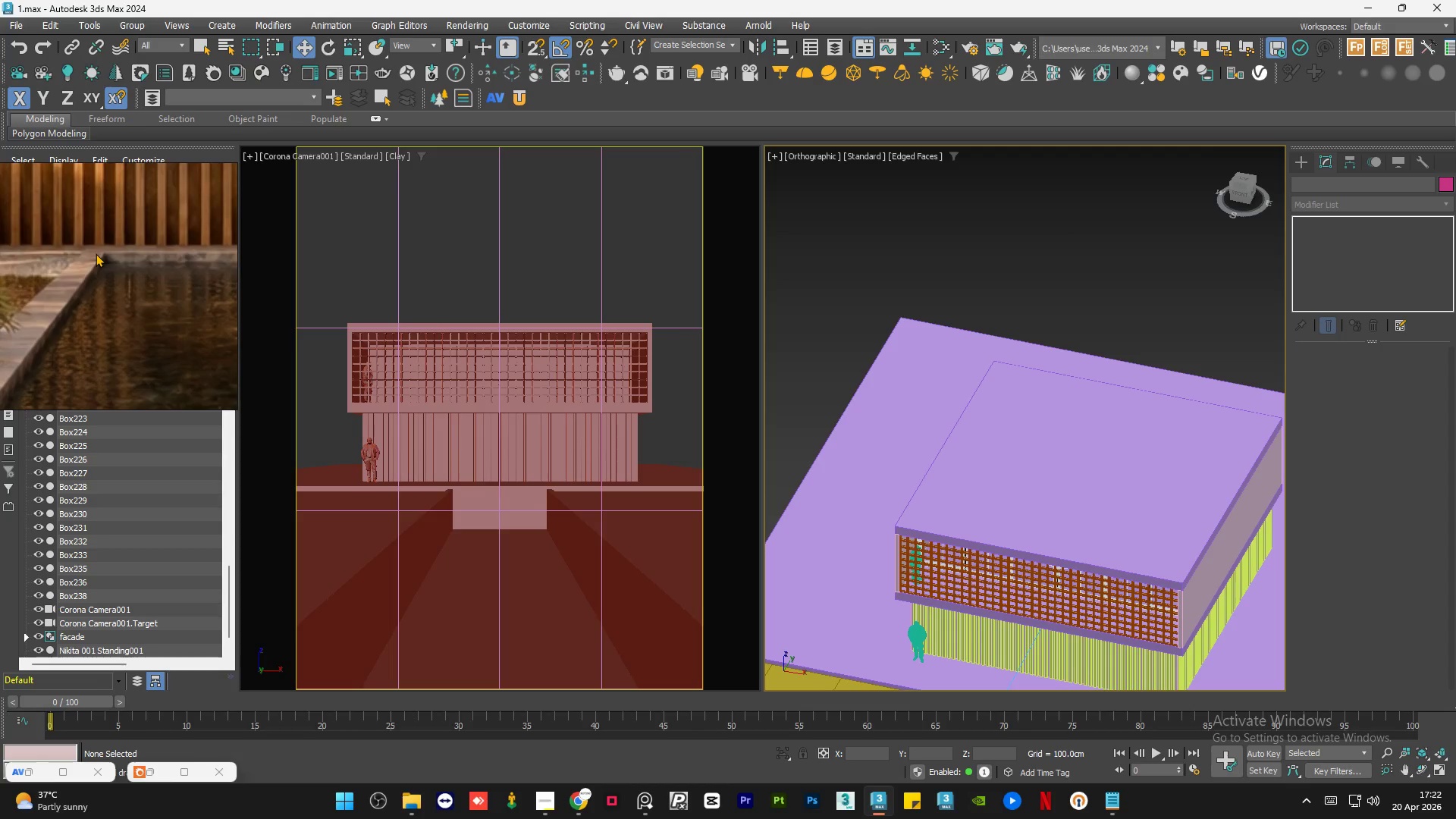 
scroll: coordinate [147, 318], scroll_direction: down, amount: 10.0
 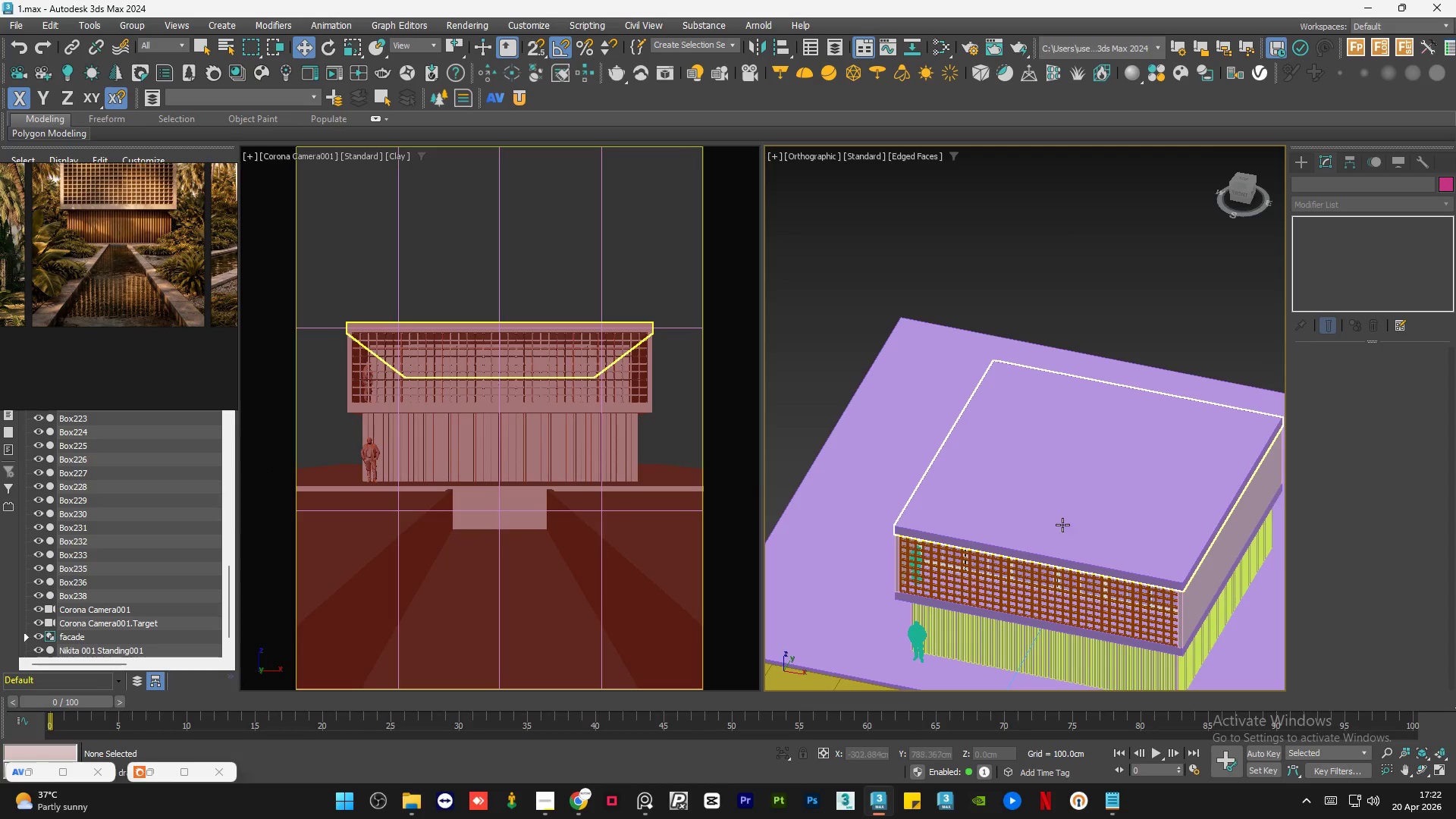 
key(Alt+AltLeft)
 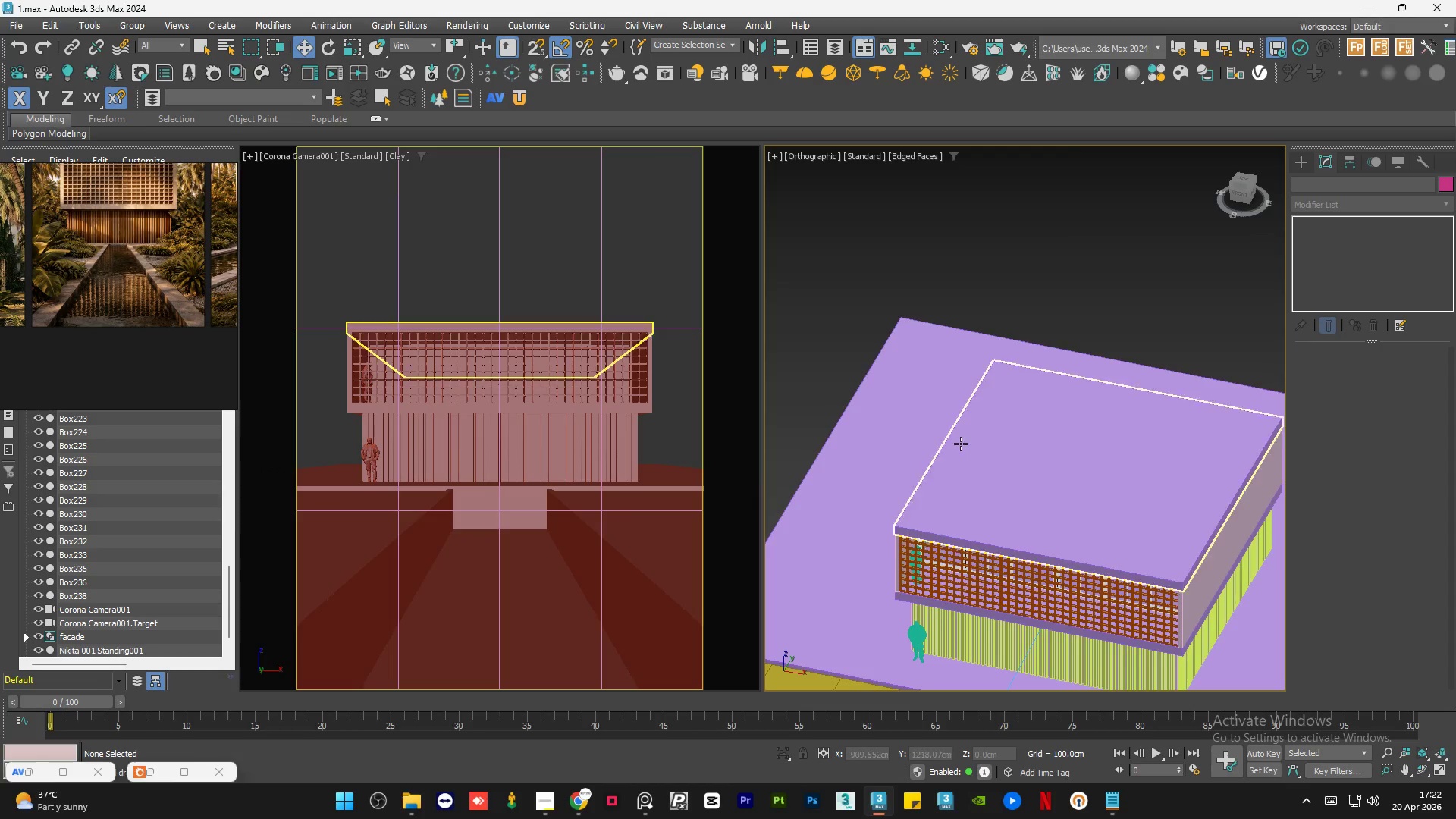 
hold_key(key=AltLeft, duration=0.59)
 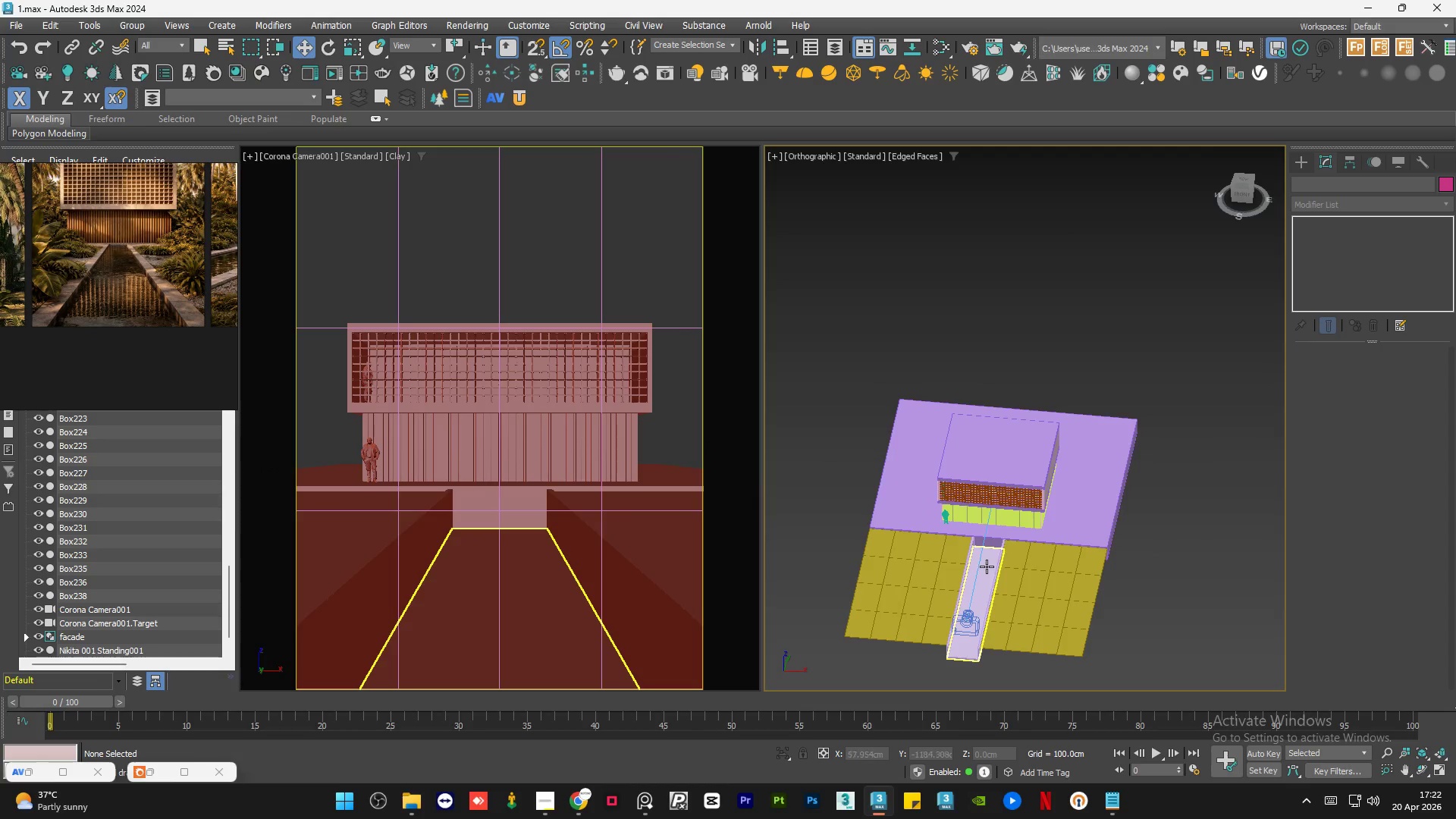 
scroll: coordinate [961, 443], scroll_direction: down, amount: 3.0
 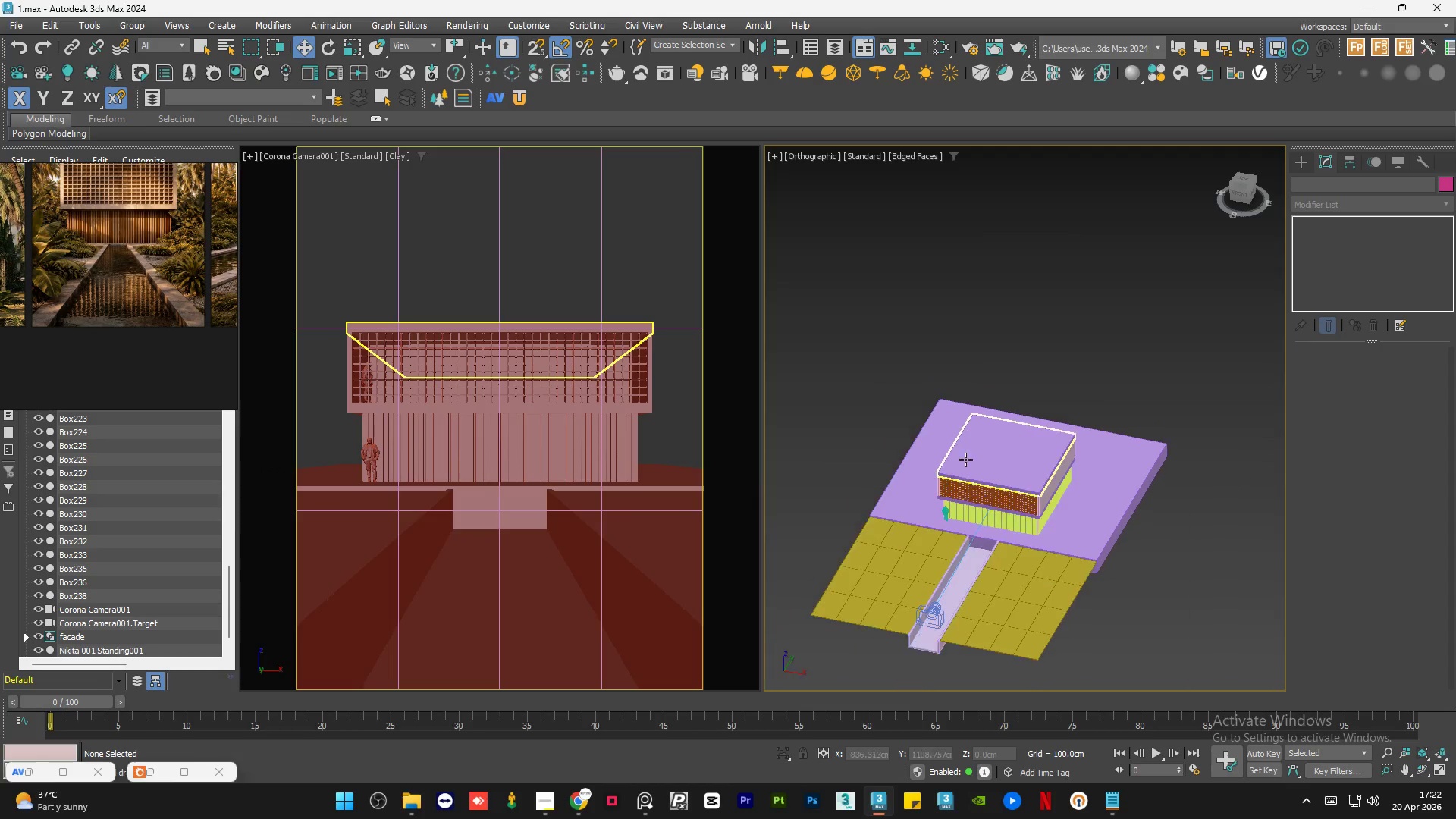 
left_click([987, 566])
 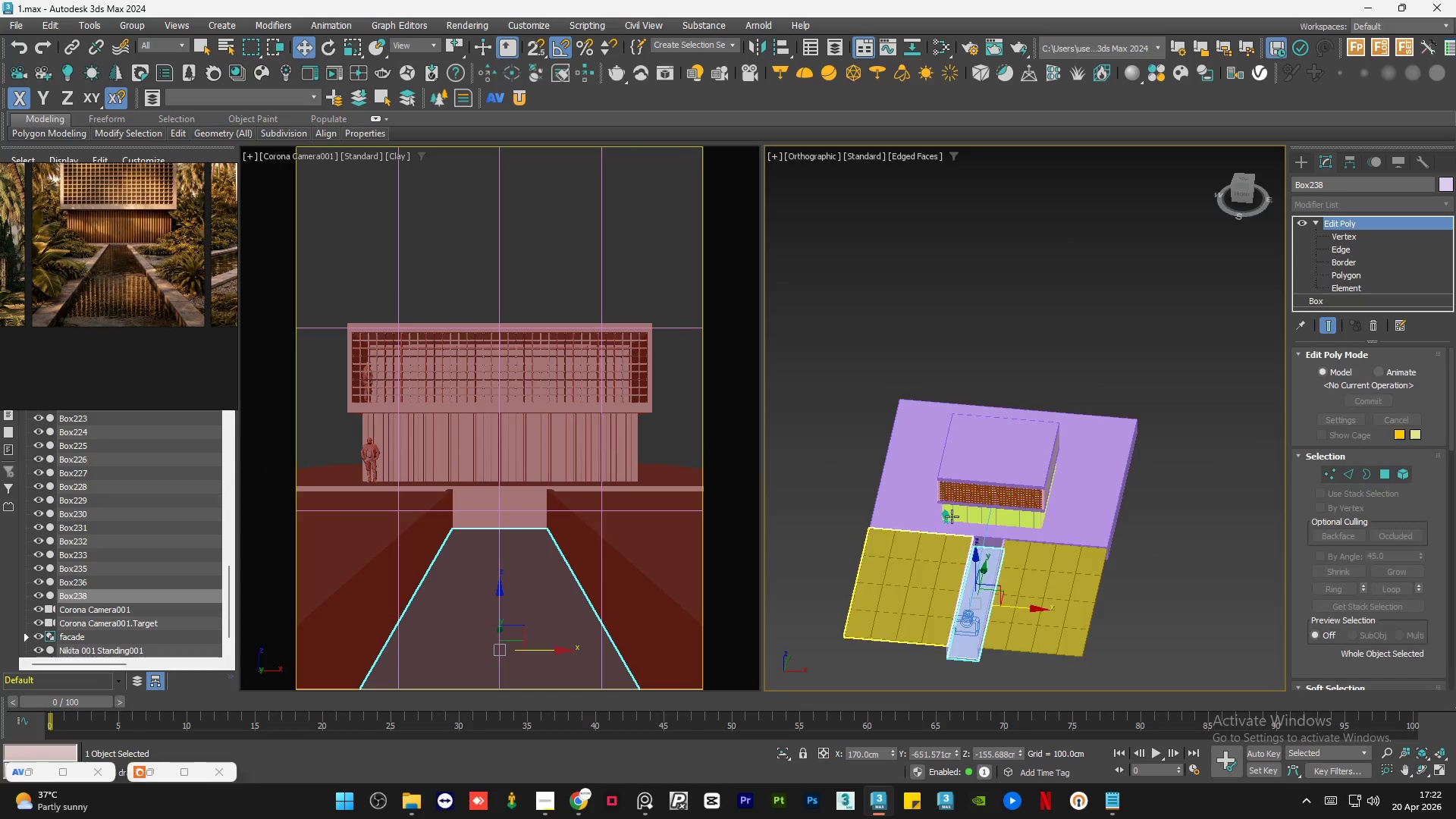 
hold_key(key=AltLeft, duration=0.53)
 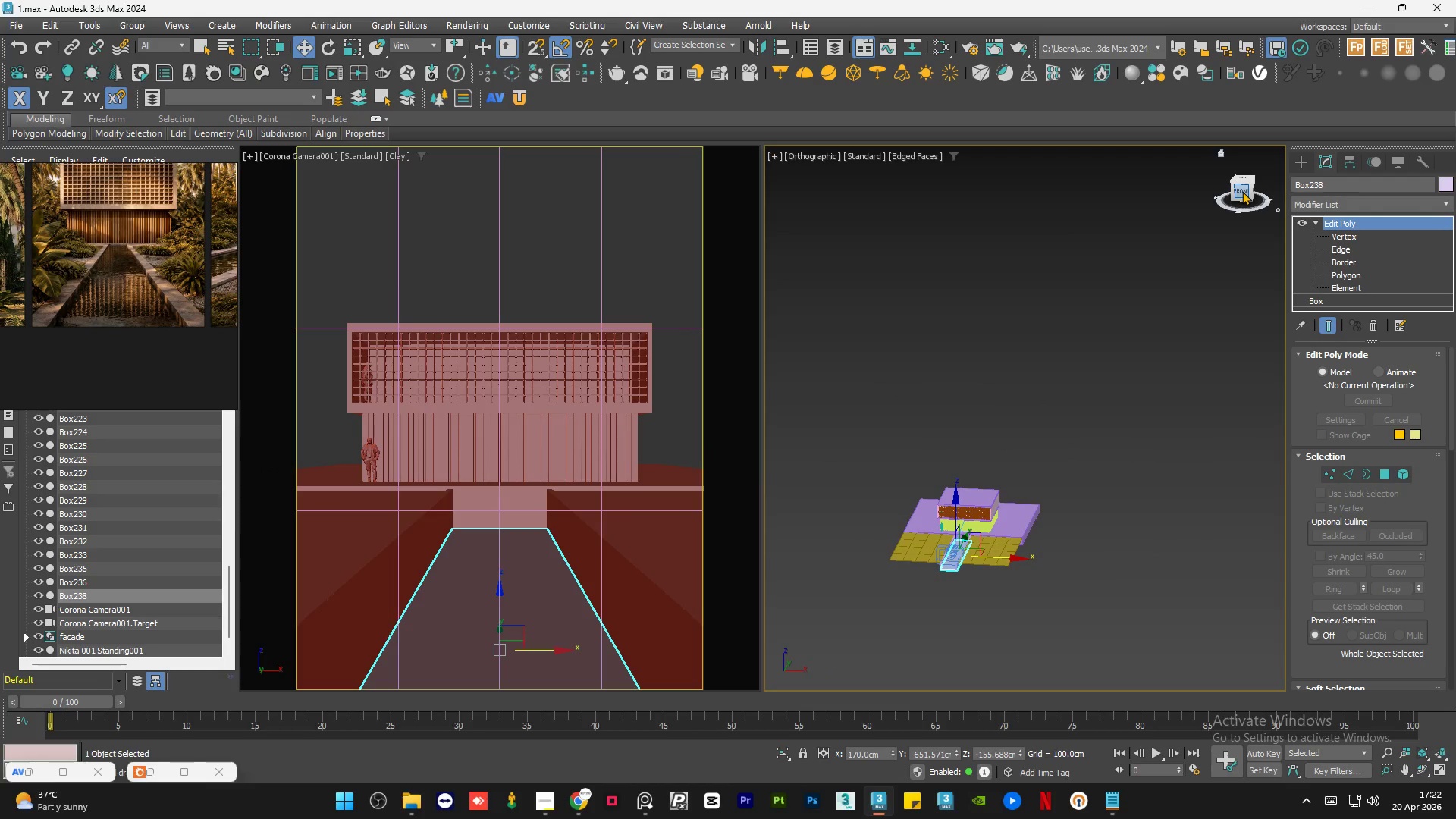 
scroll: coordinate [935, 507], scroll_direction: down, amount: 2.0
 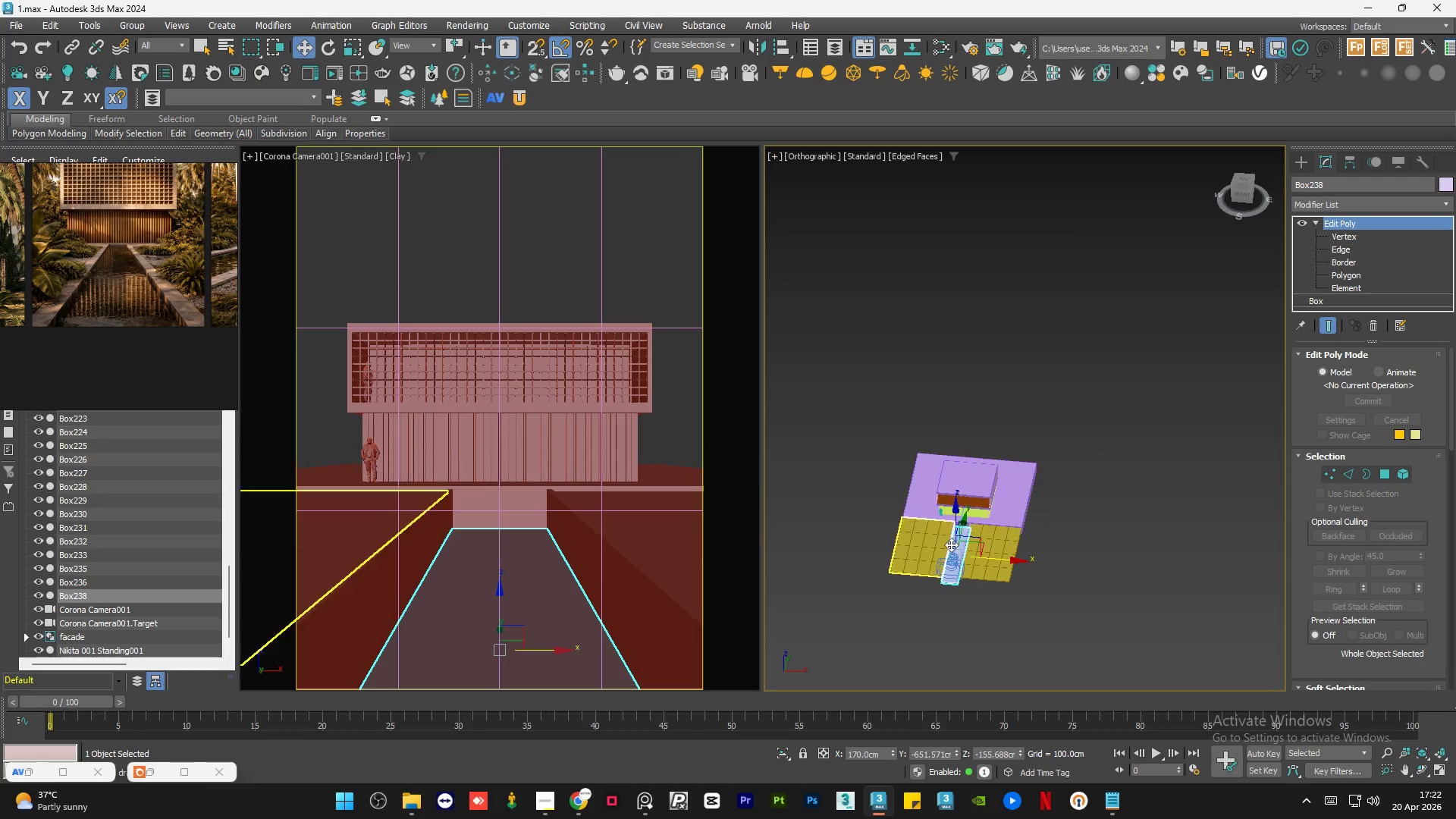 
left_click([1243, 190])
 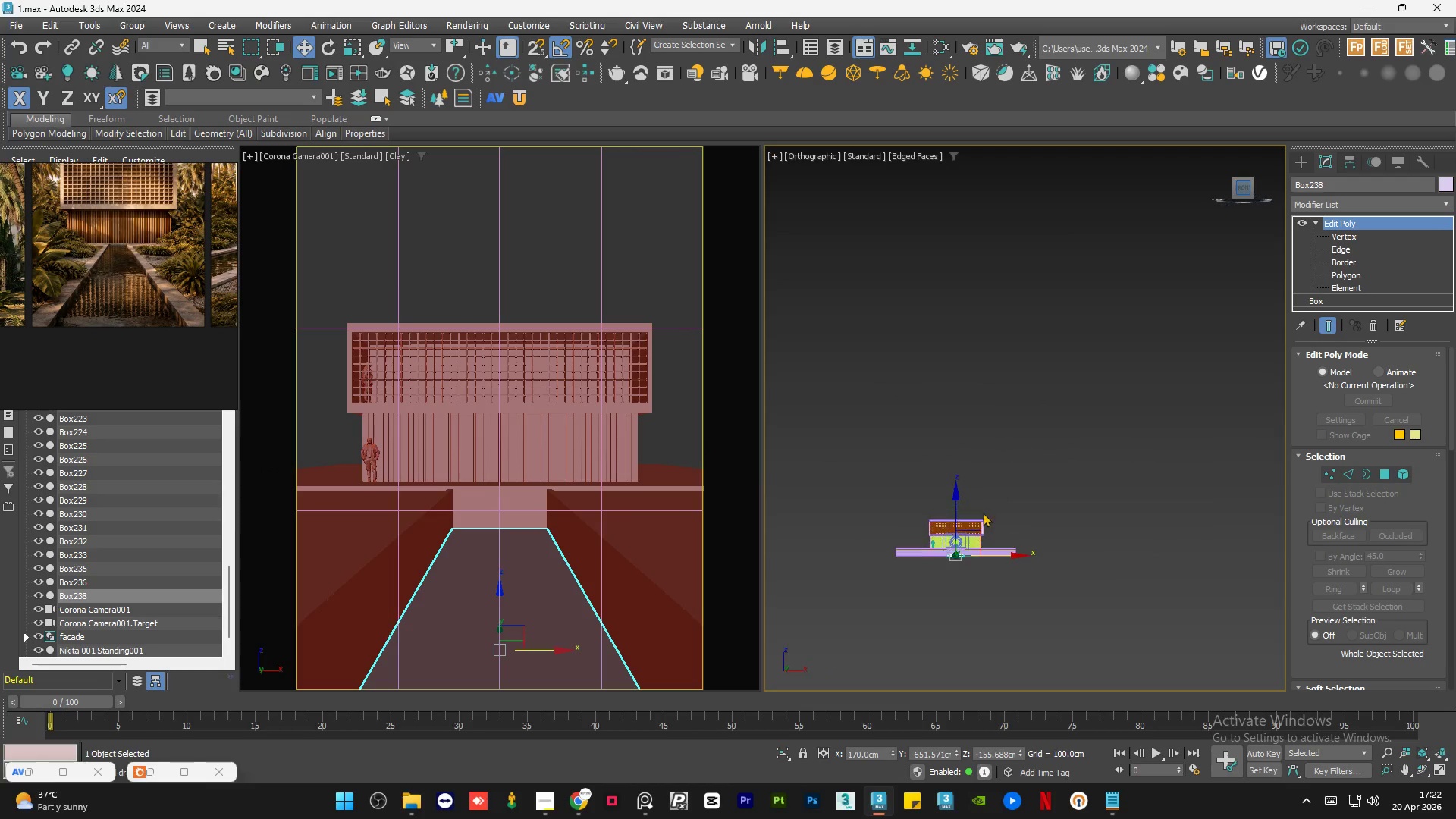 
hold_key(key=ShiftLeft, duration=3.09)
 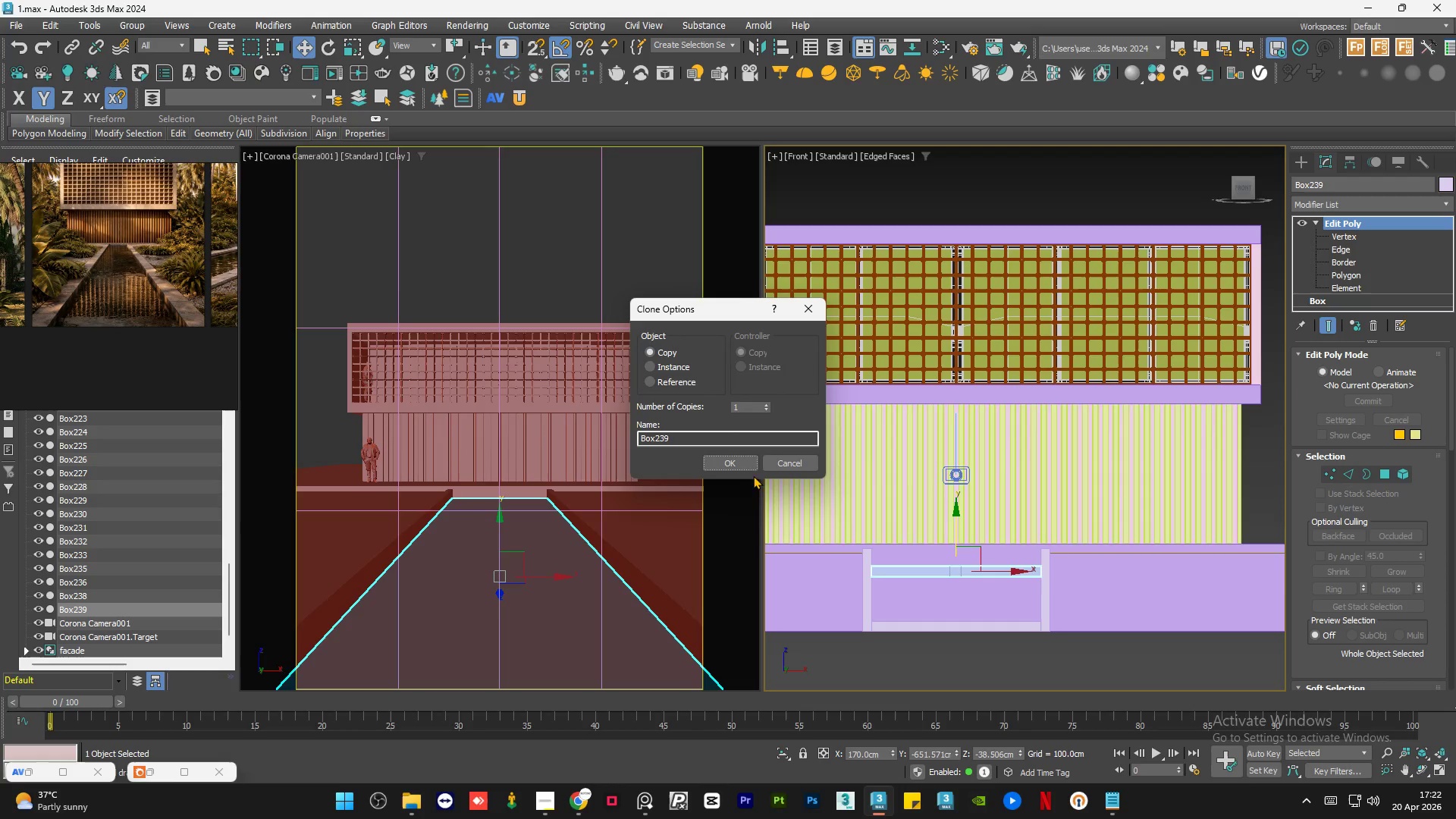 
scroll: coordinate [956, 548], scroll_direction: up, amount: 7.0
 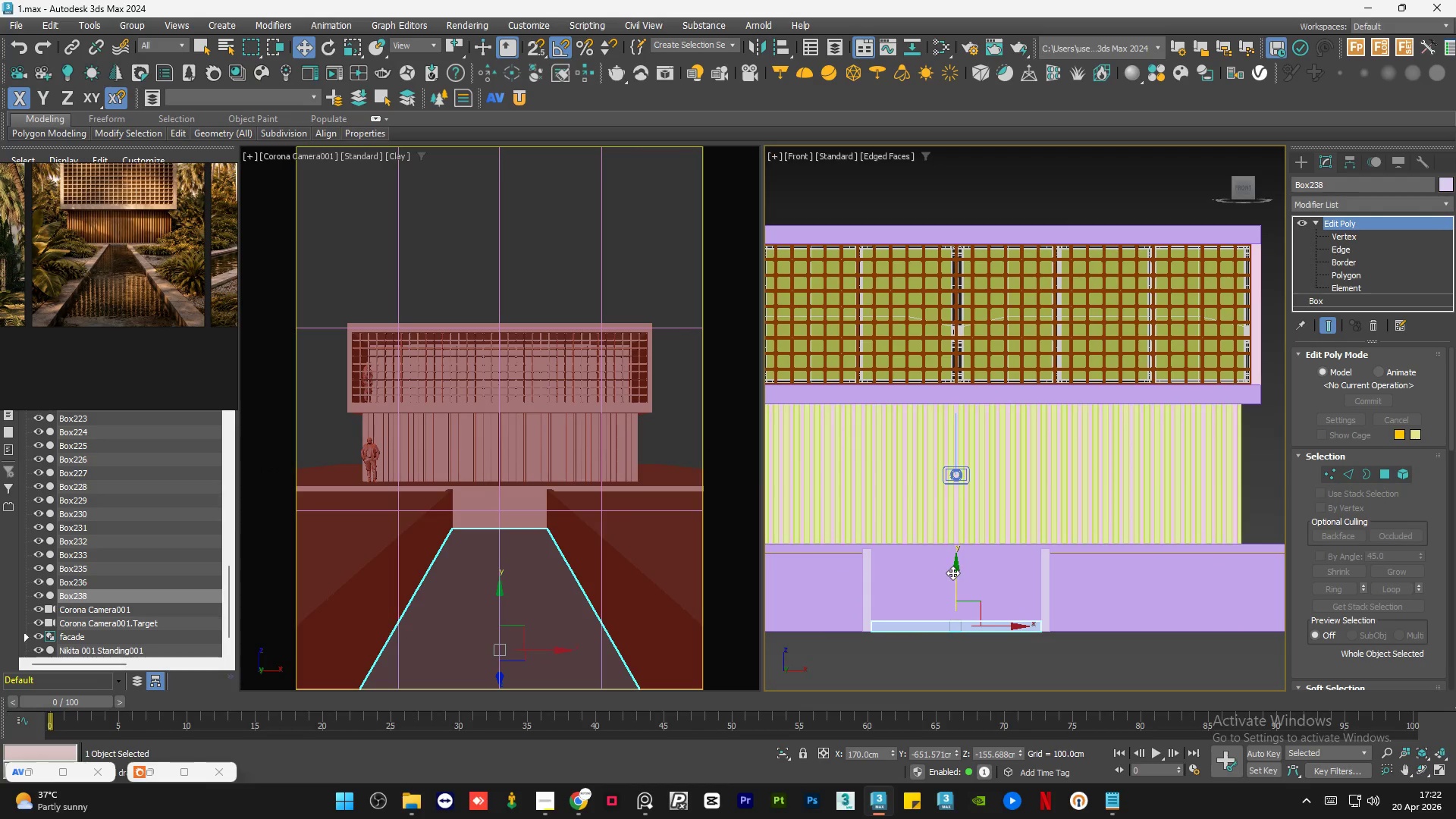 
left_click_drag(start_coordinate=[952, 579], to_coordinate=[962, 525])
 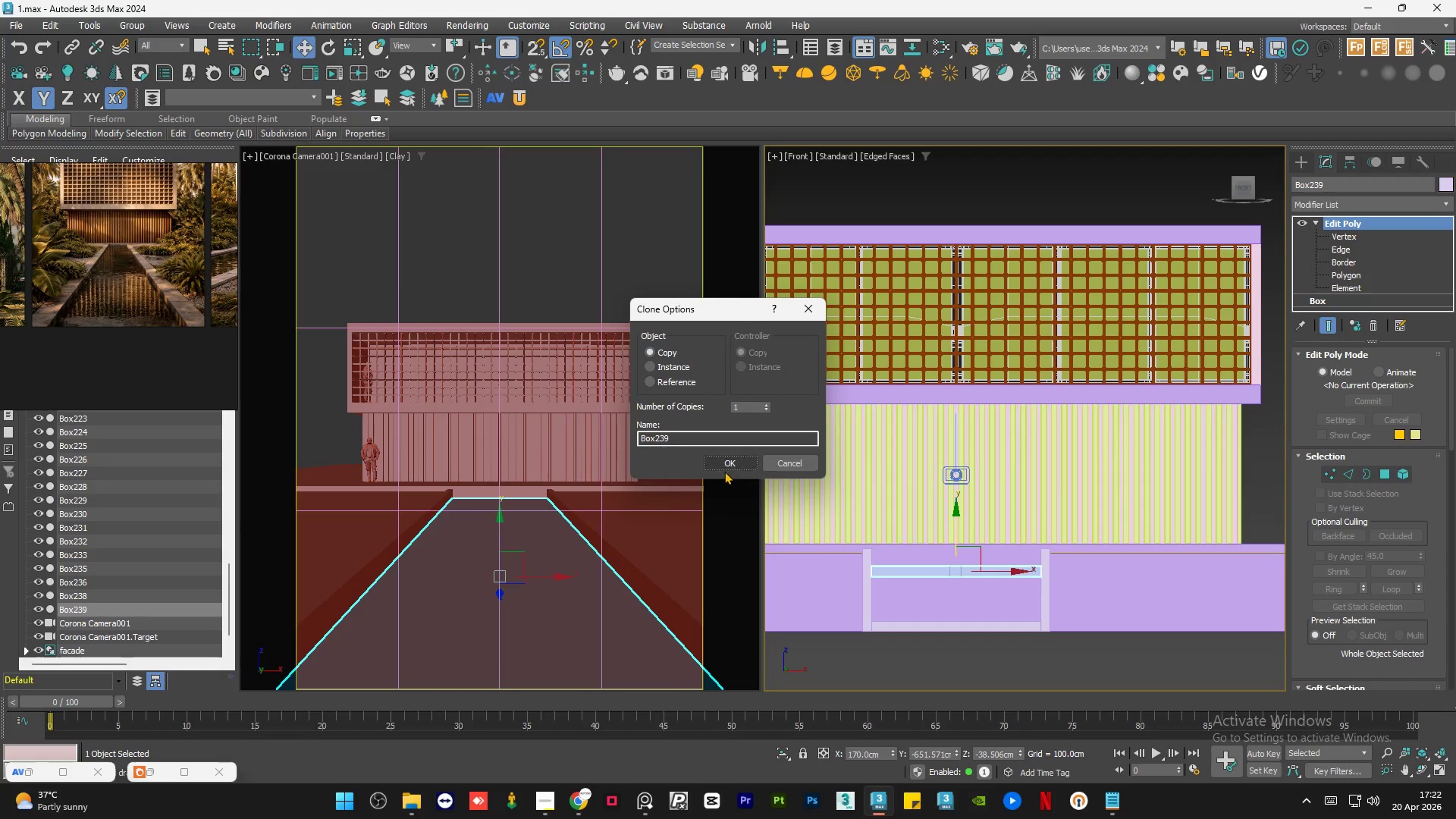 
left_click([726, 466])
 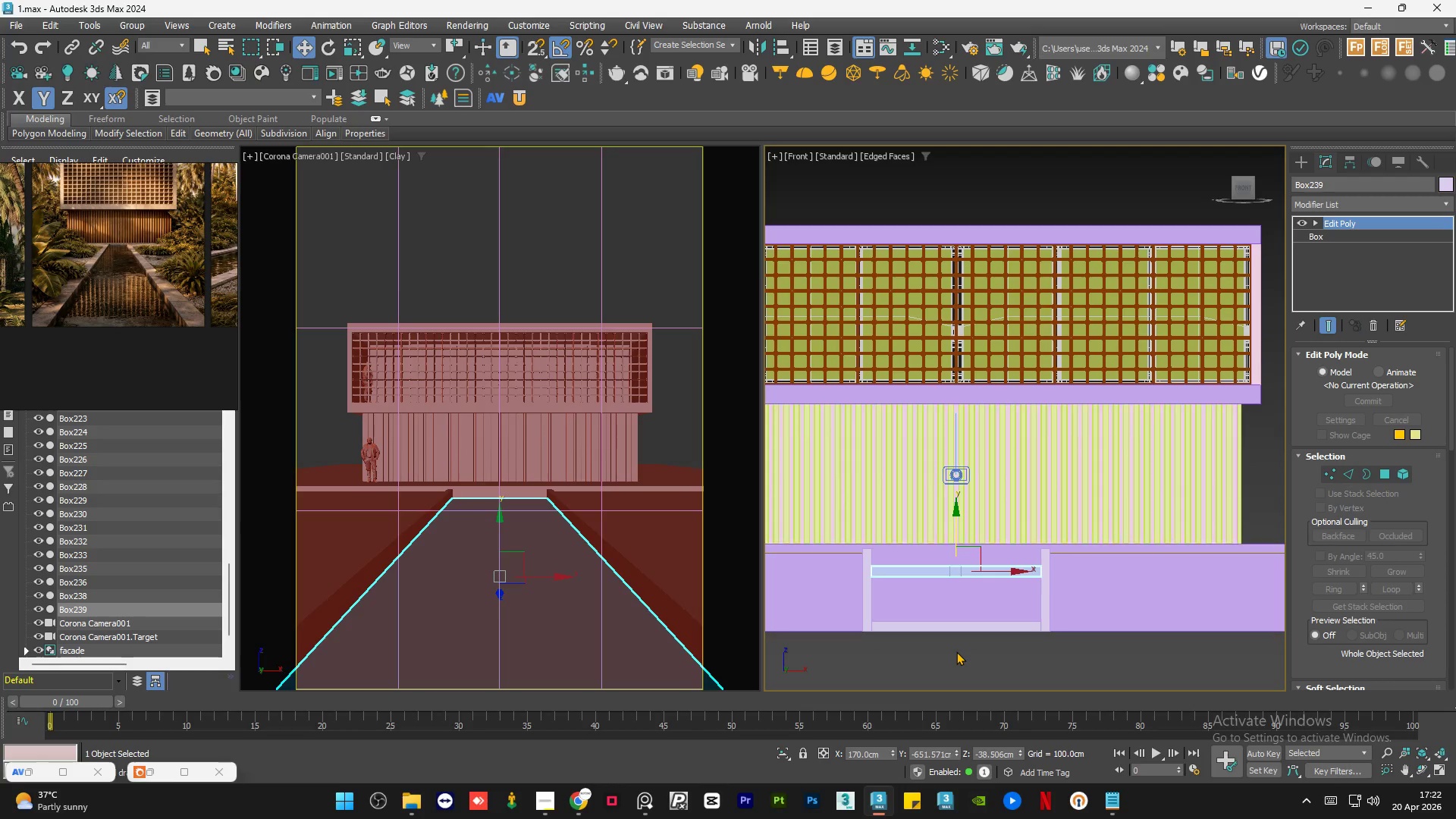 
left_click([956, 651])
 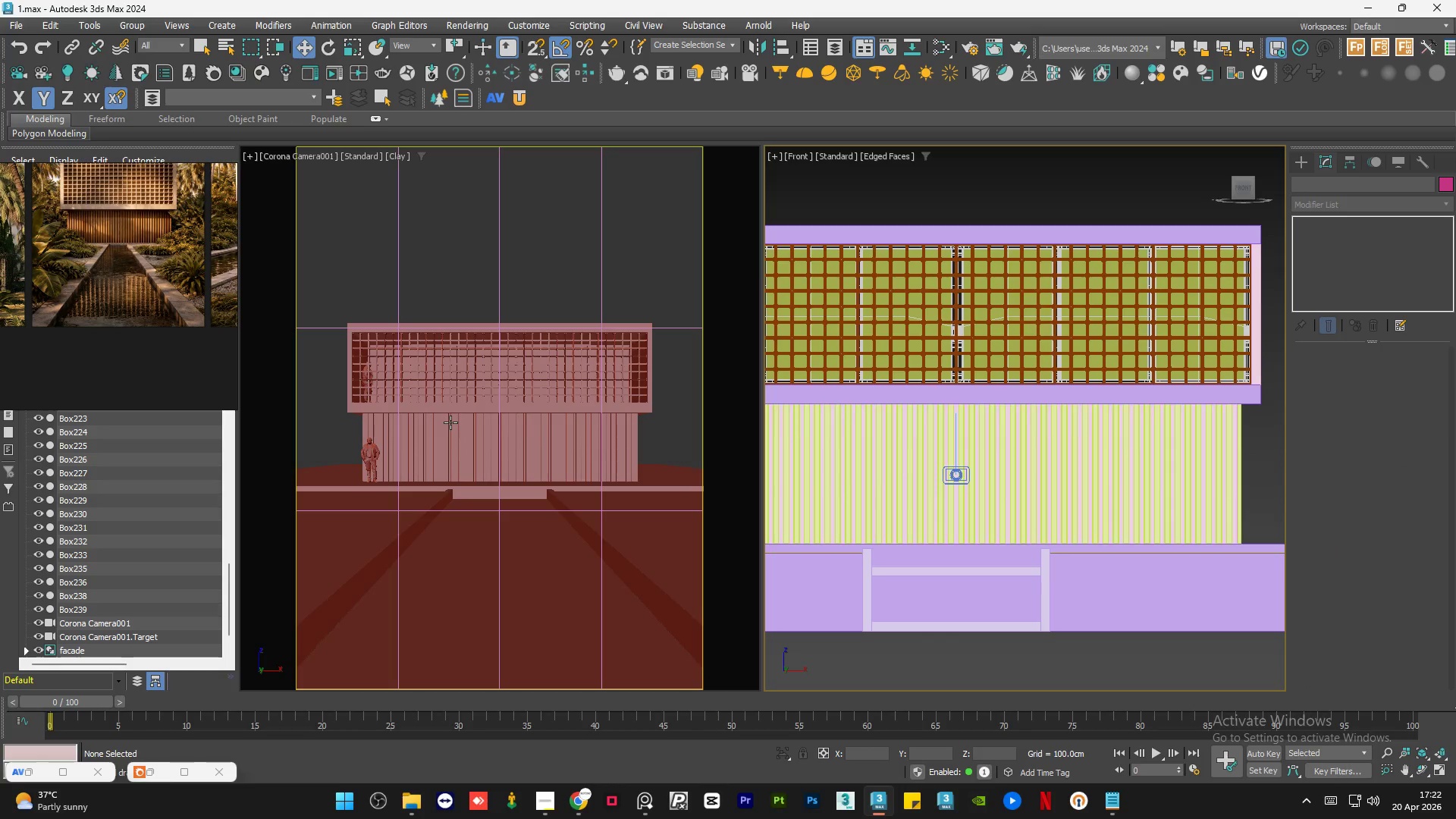 
key(F4)
 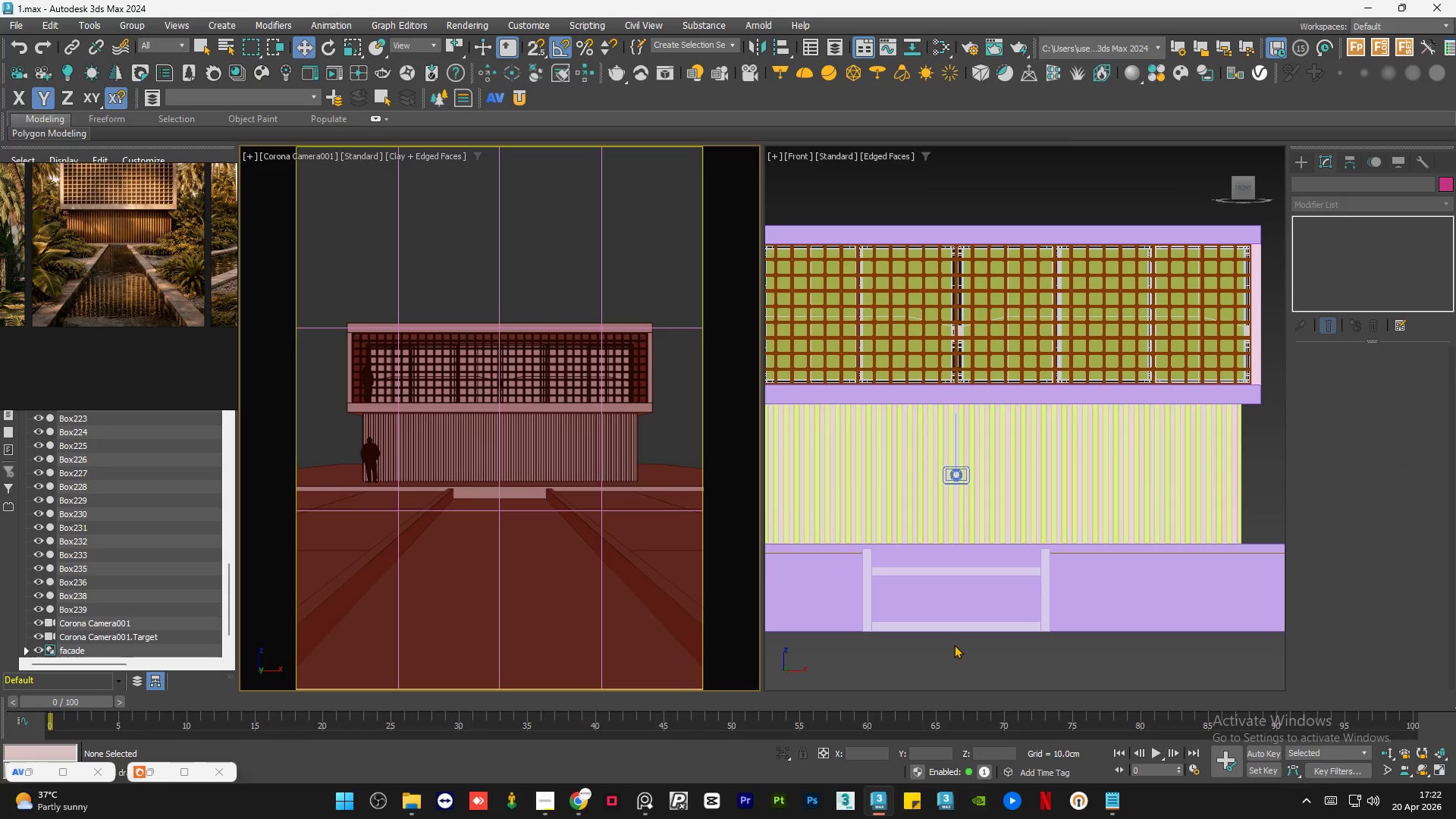 
left_click([954, 657])
 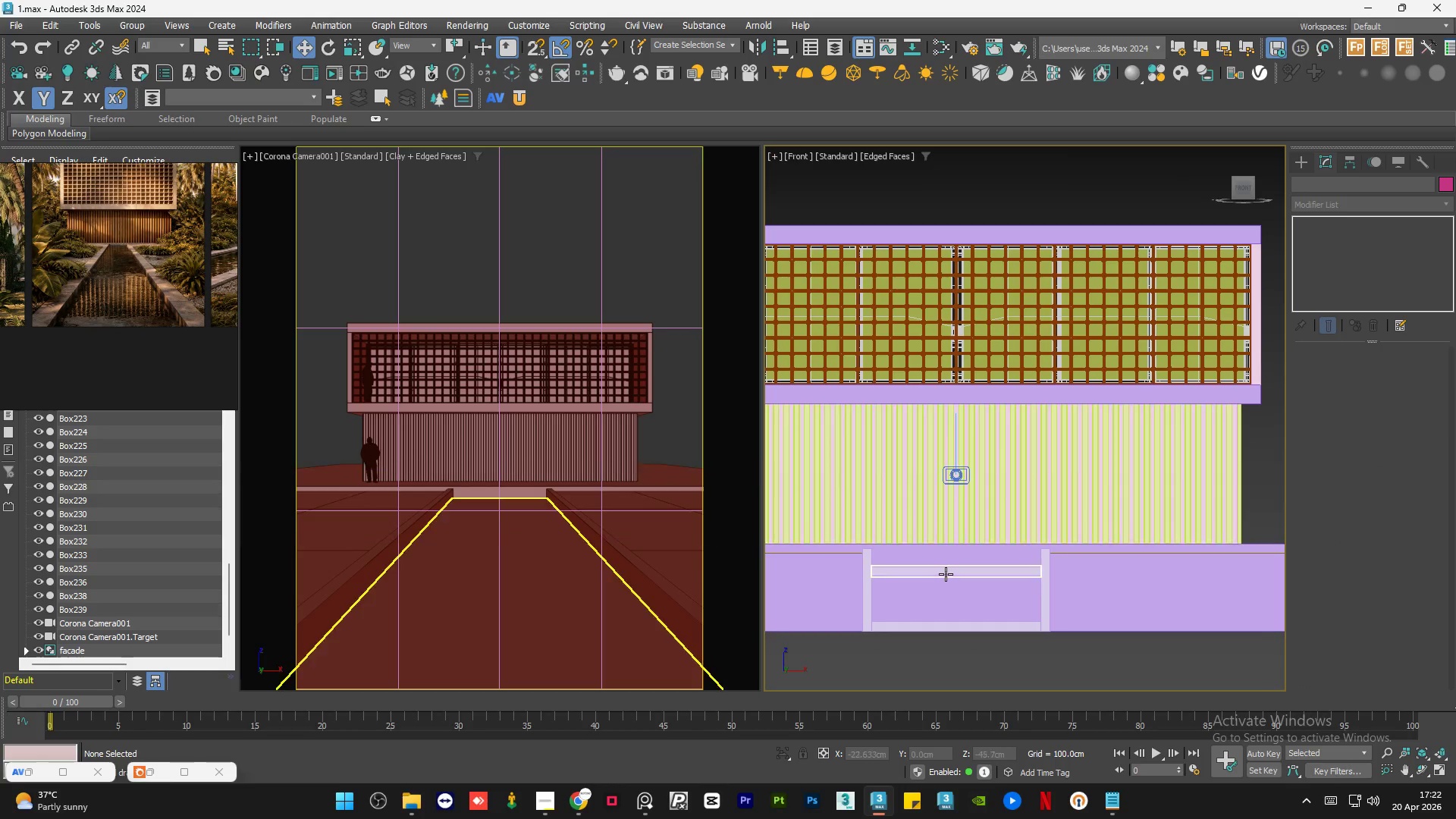 
left_click([946, 574])
 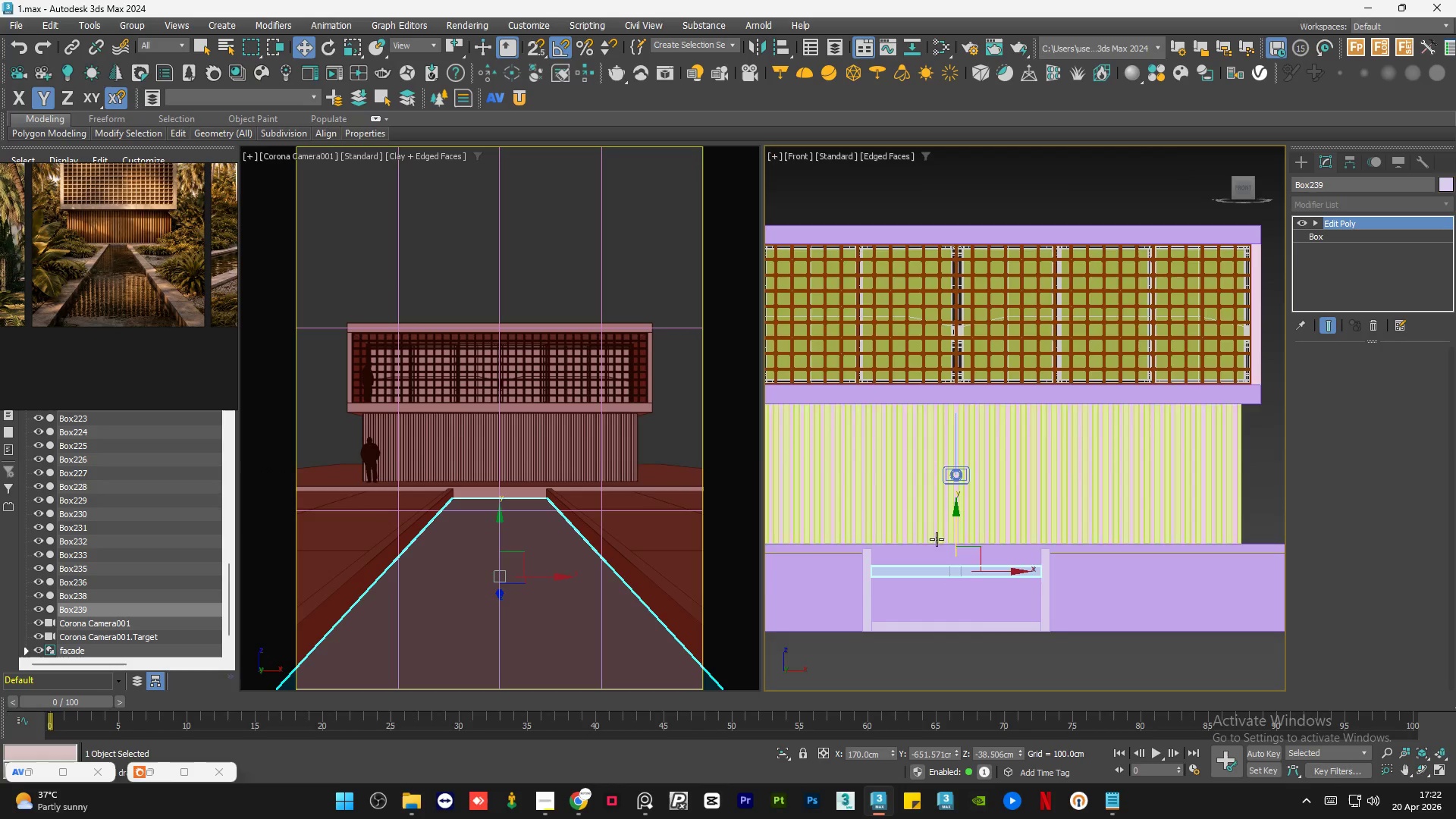 
hold_key(key=AltLeft, duration=0.8)
 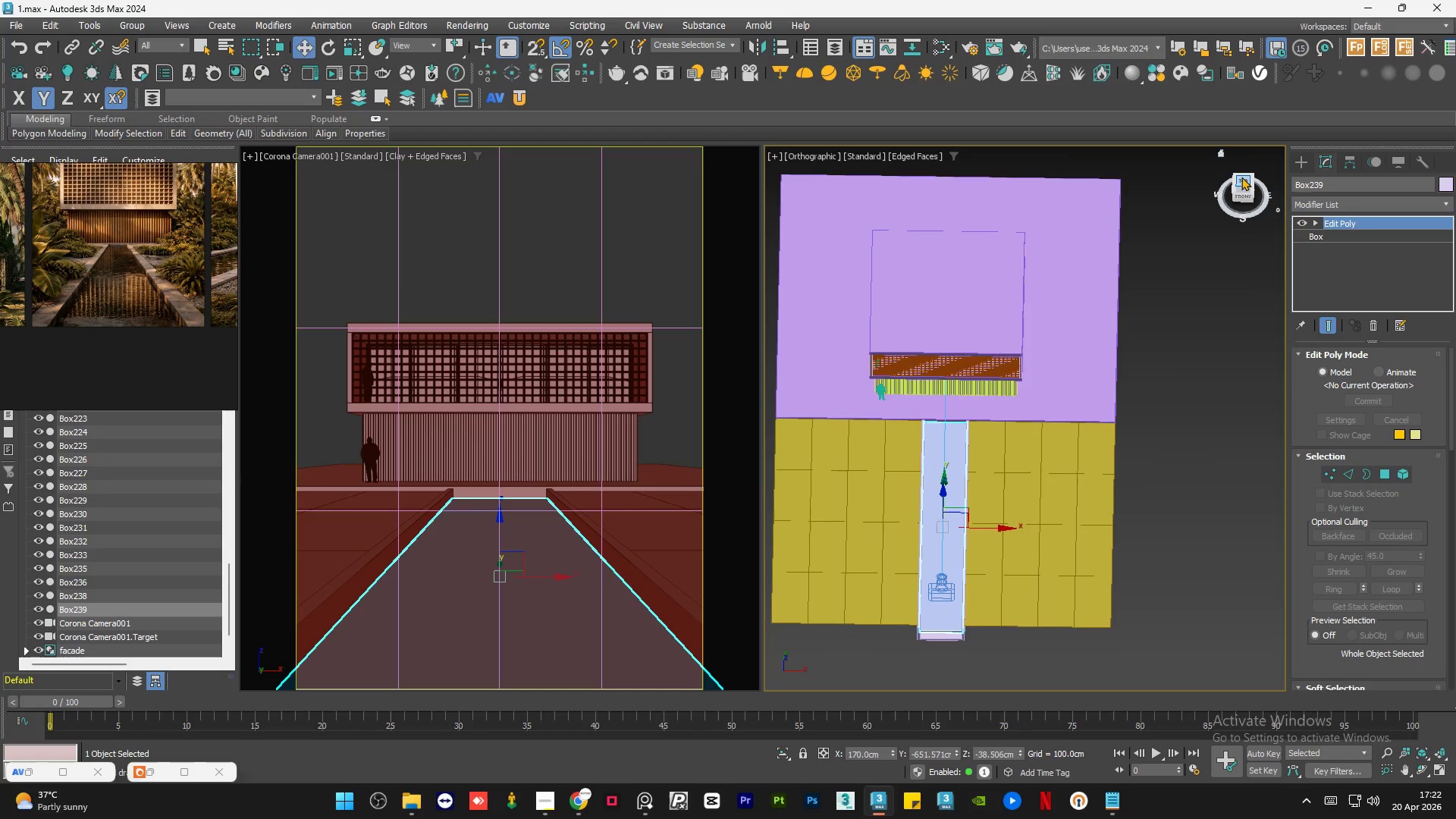 
scroll: coordinate [941, 511], scroll_direction: down, amount: 4.0
 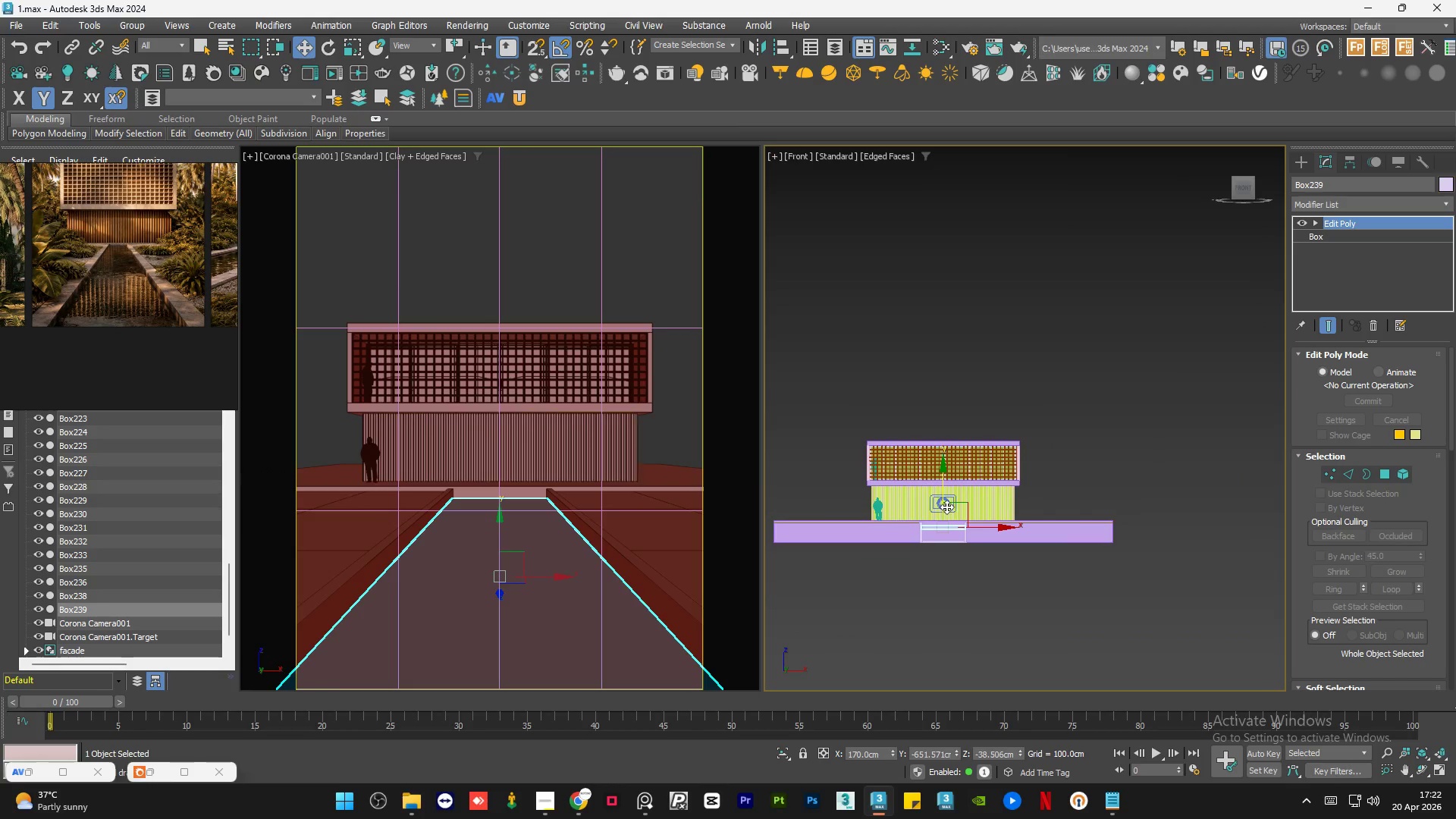 
left_click([1241, 180])
 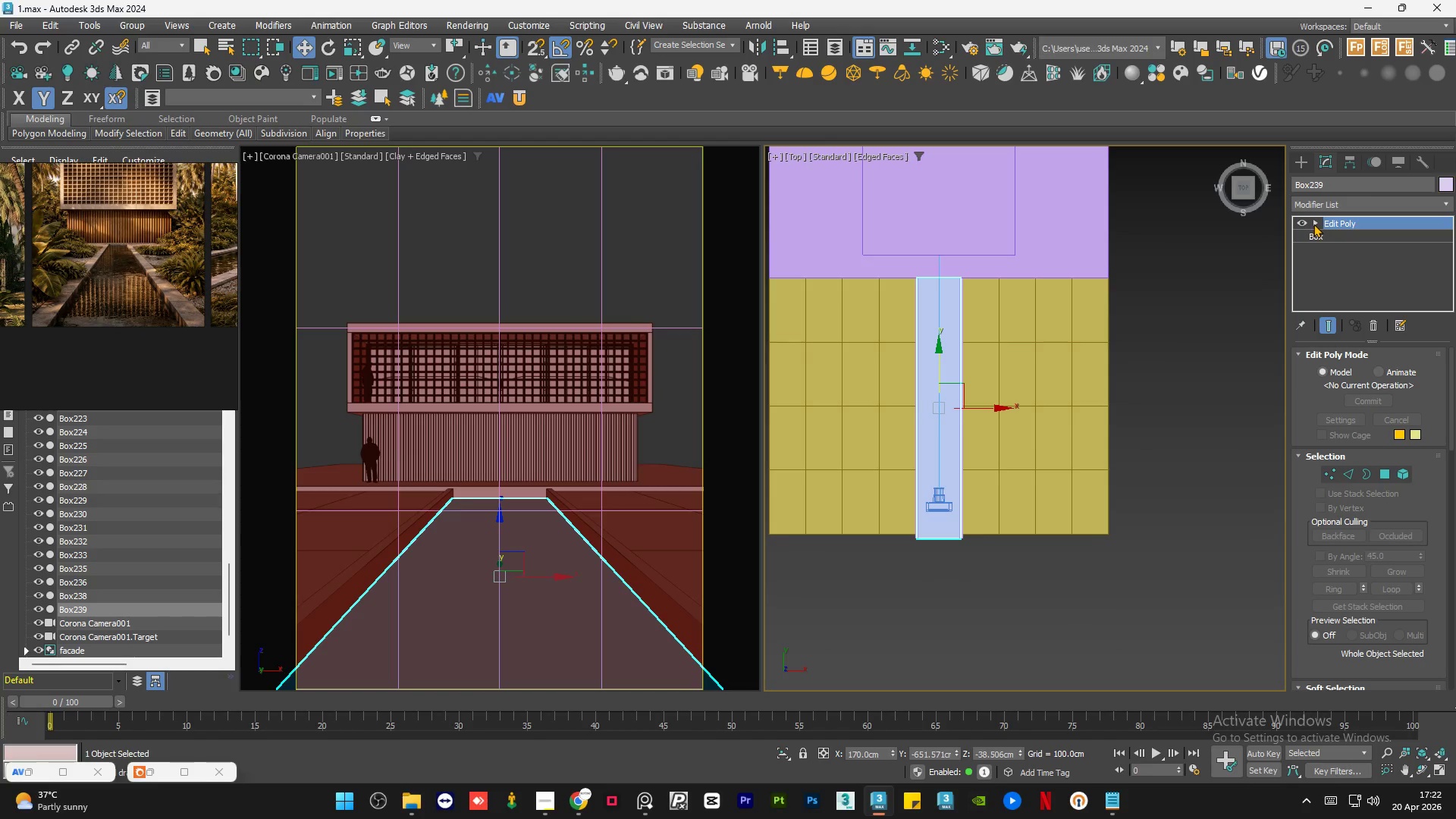 
double_click([1343, 238])
 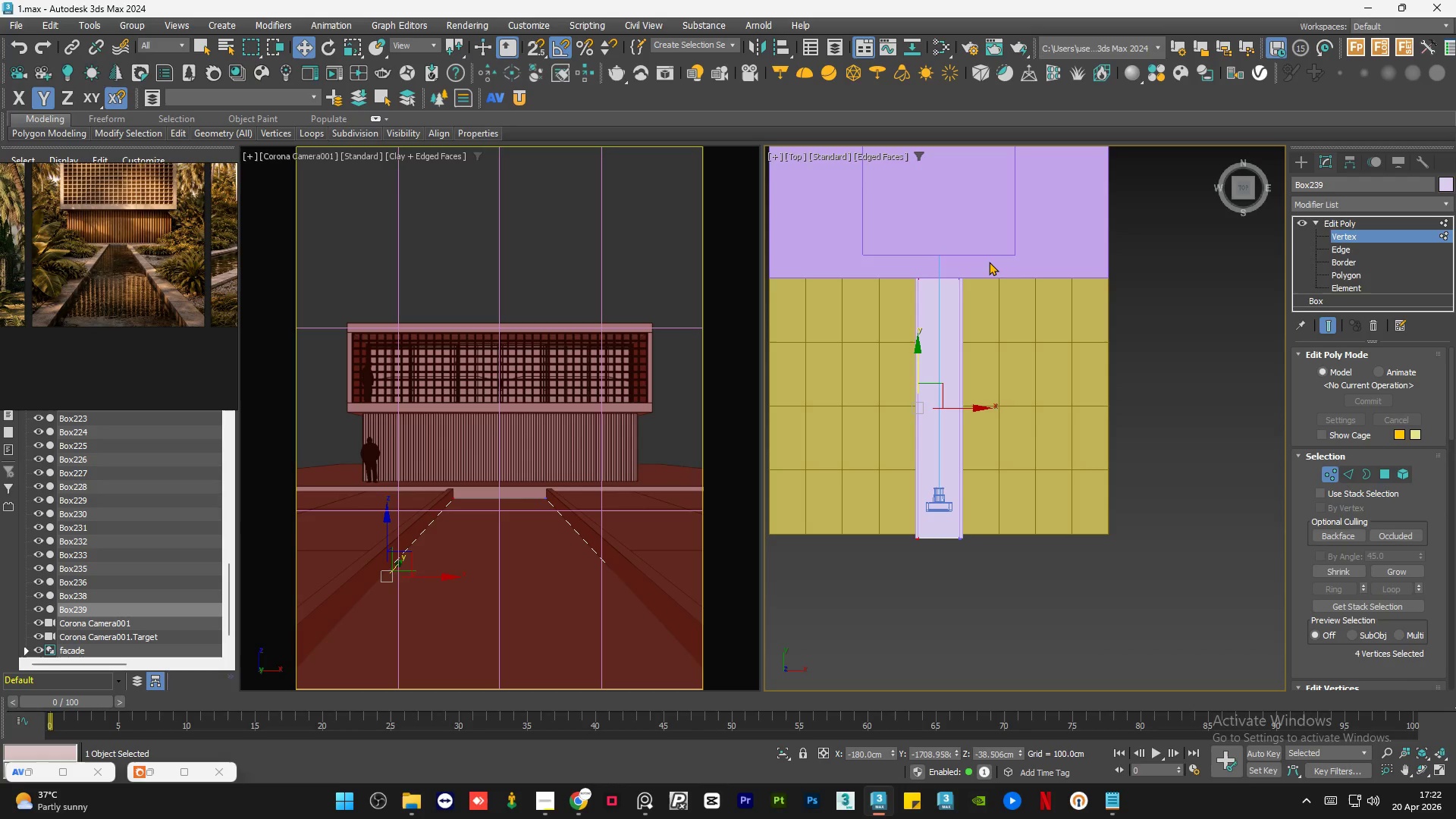 
left_click_drag(start_coordinate=[989, 262], to_coordinate=[857, 319])
 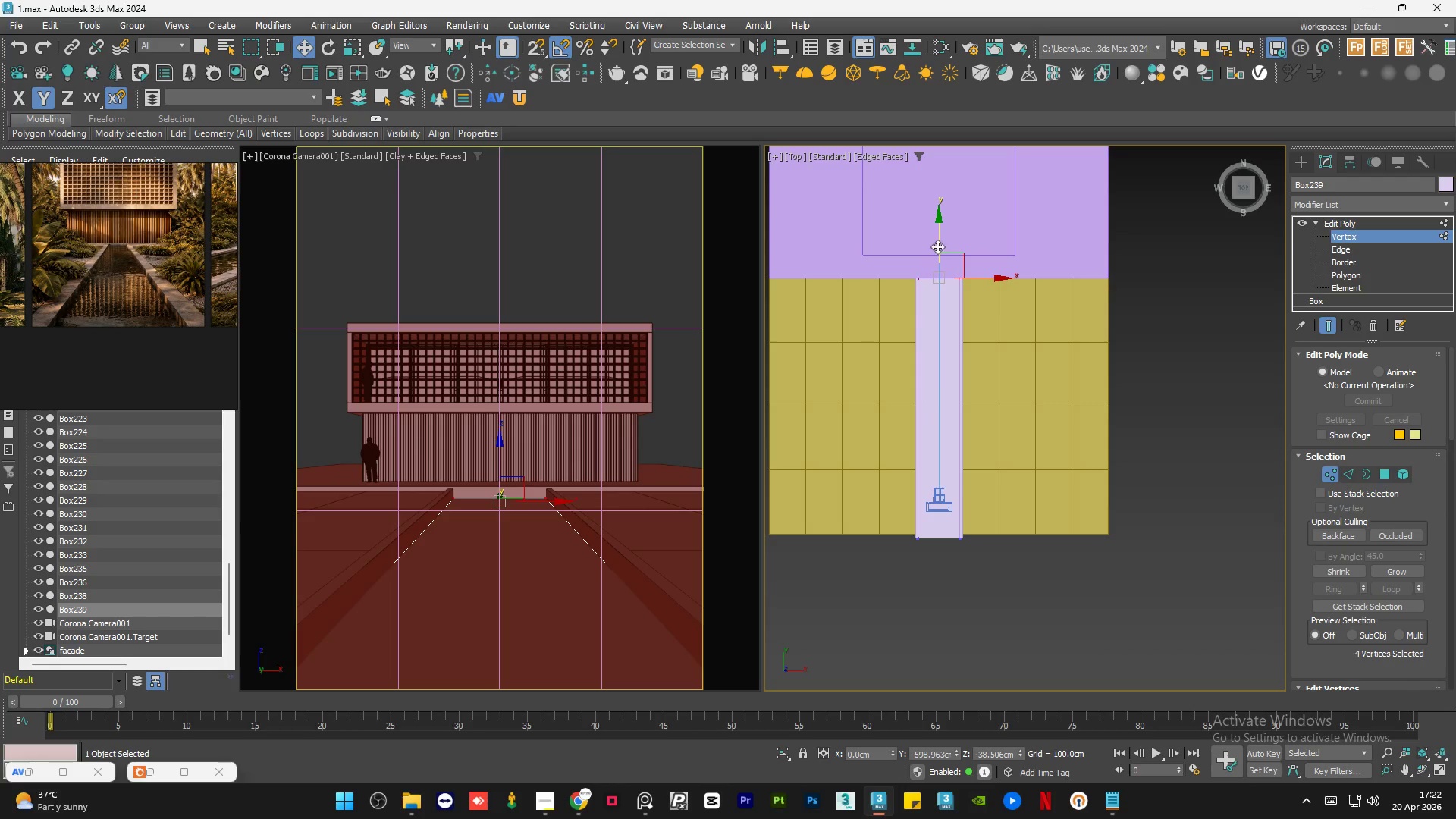 
left_click_drag(start_coordinate=[937, 242], to_coordinate=[965, 405])
 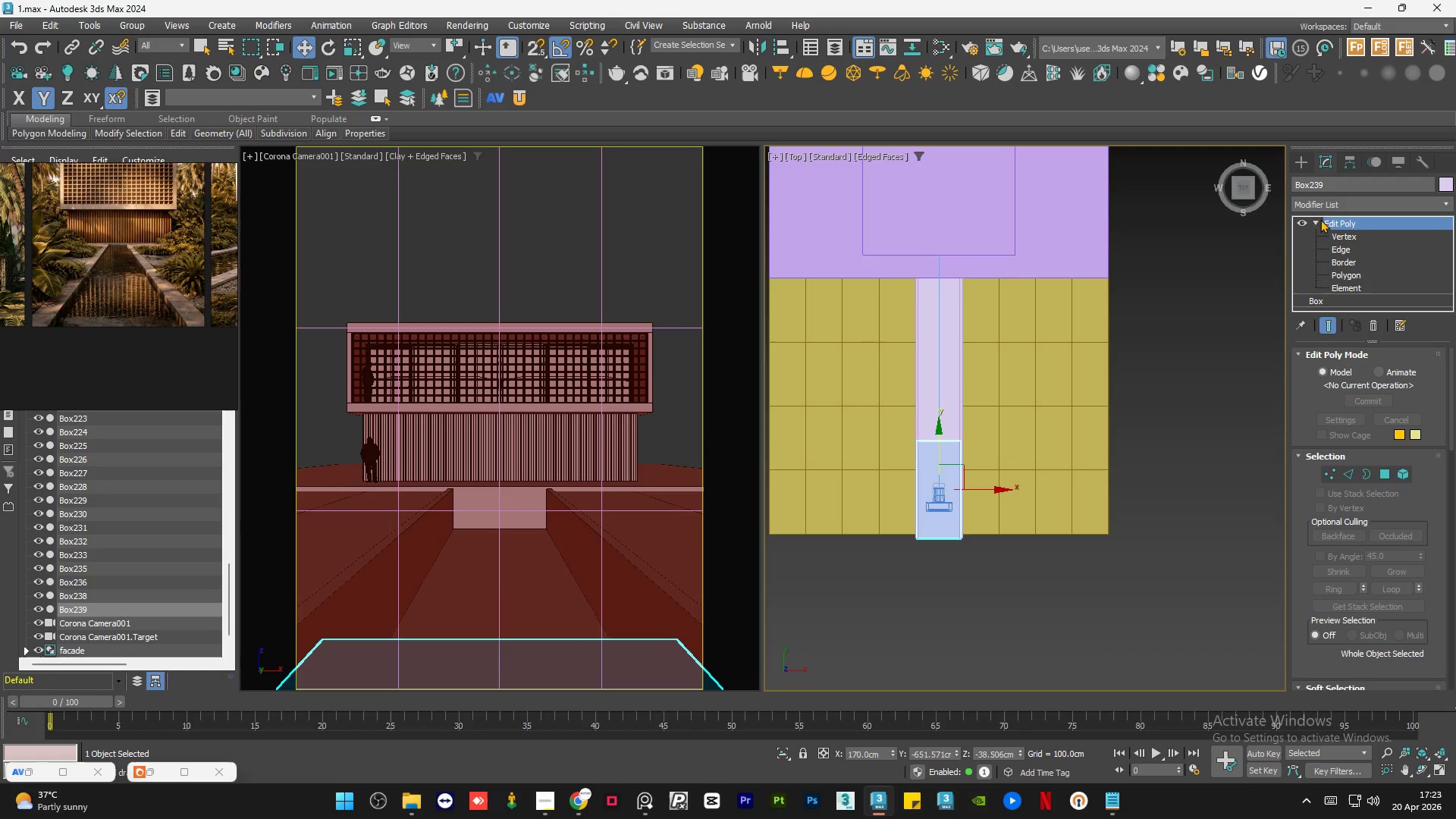 
left_click([1314, 221])
 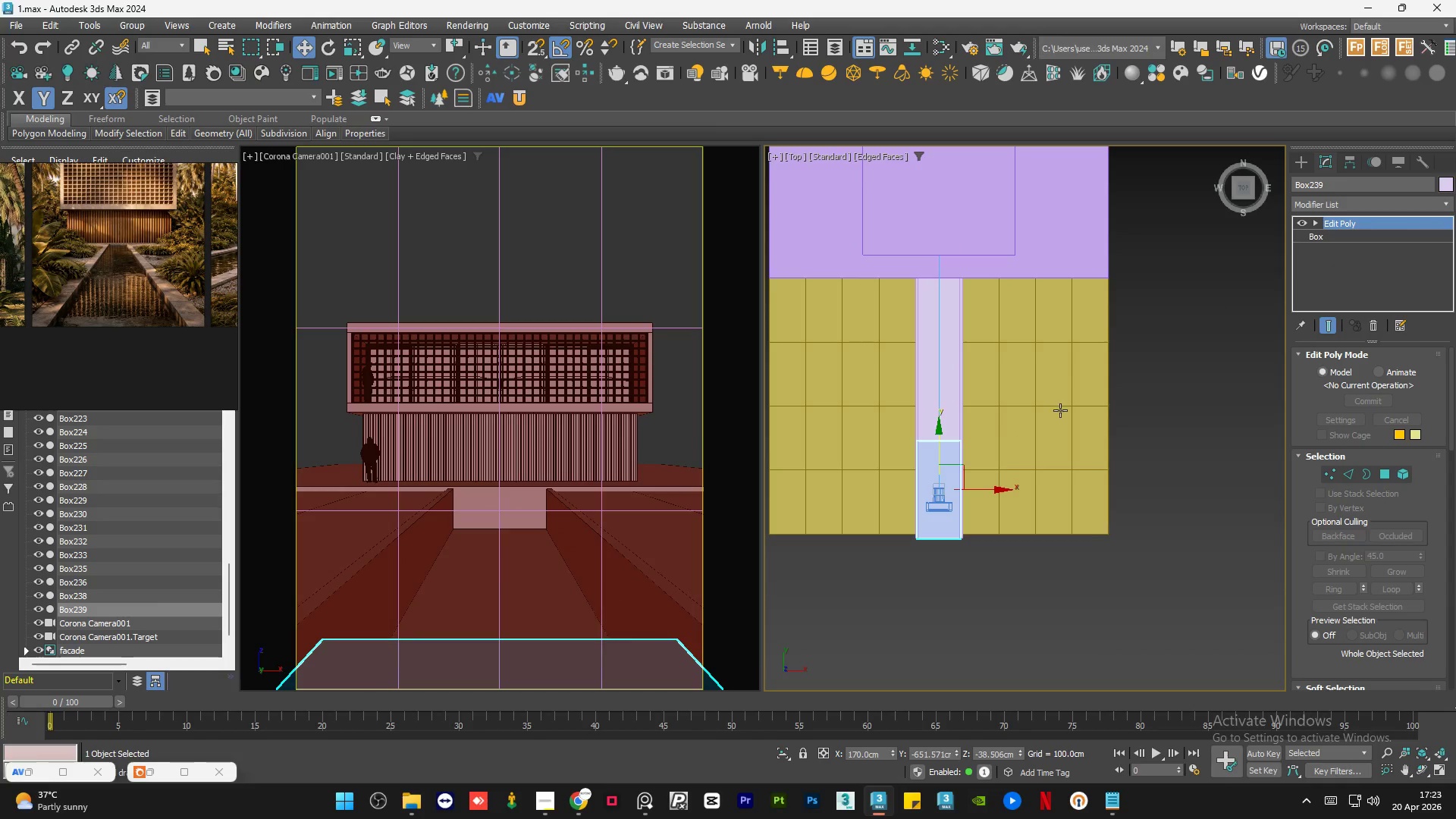 
hold_key(key=AltLeft, duration=1.09)
 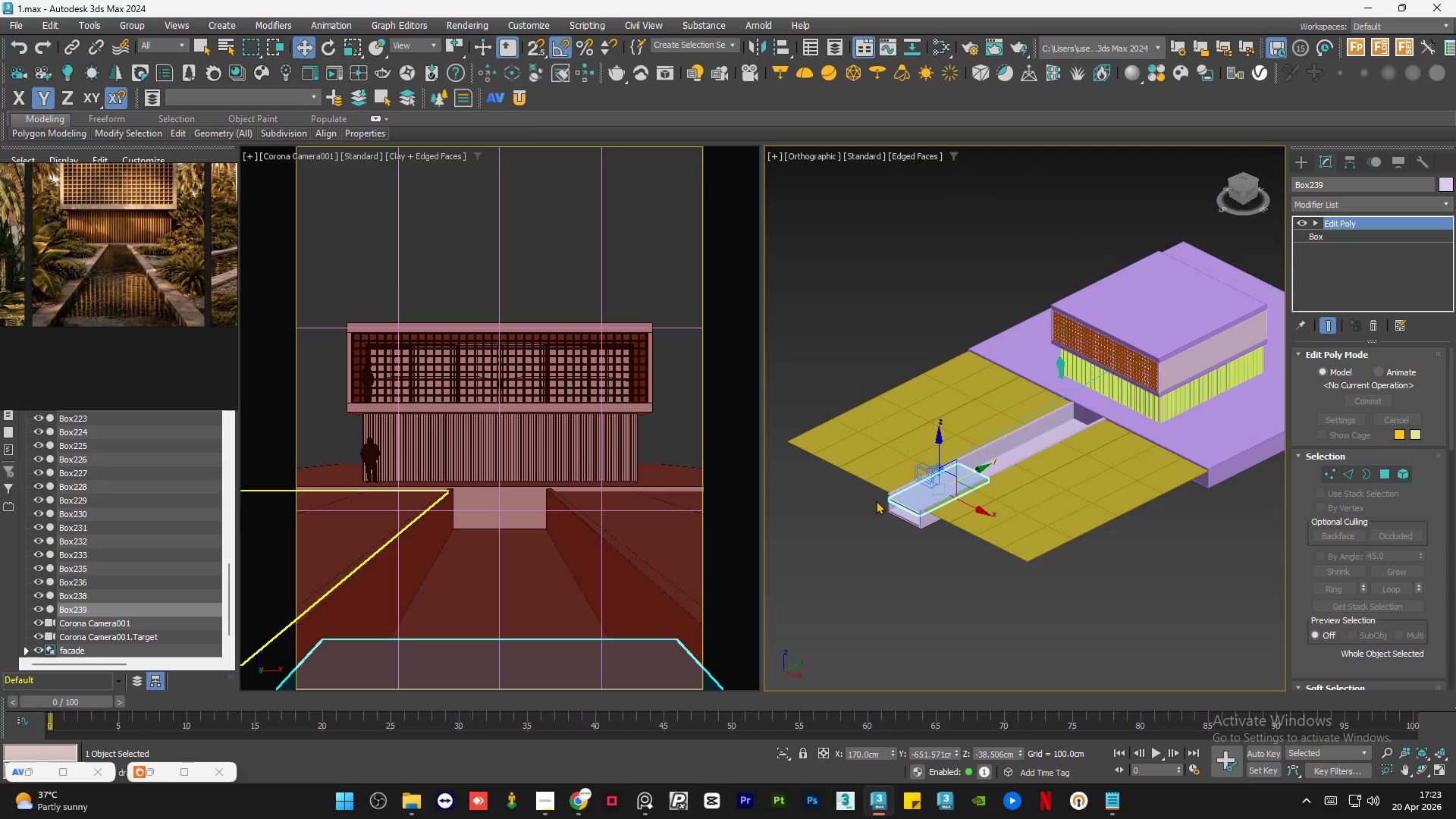 
scroll: coordinate [922, 479], scroll_direction: up, amount: 5.0
 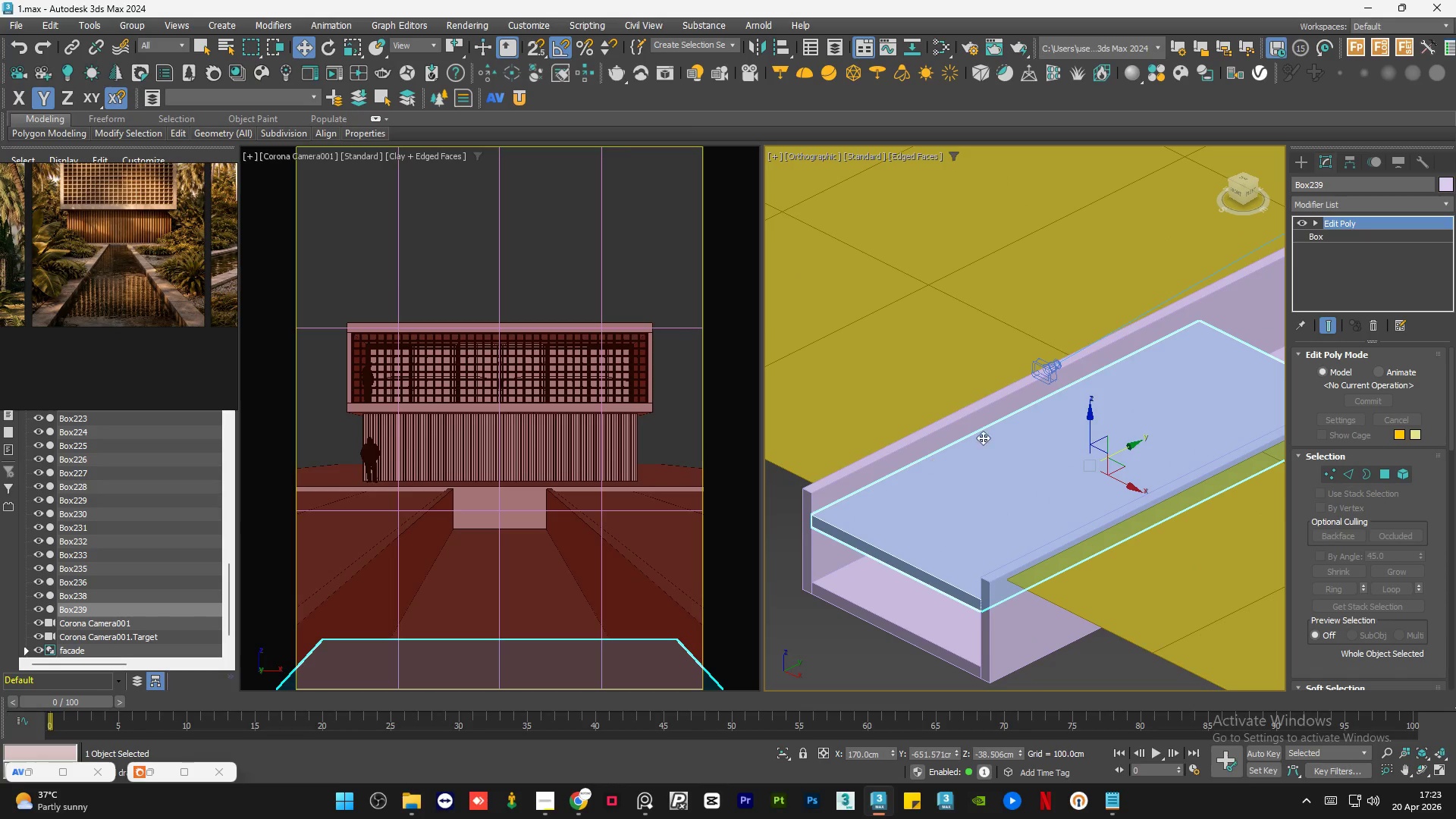 
left_click([840, 569])
 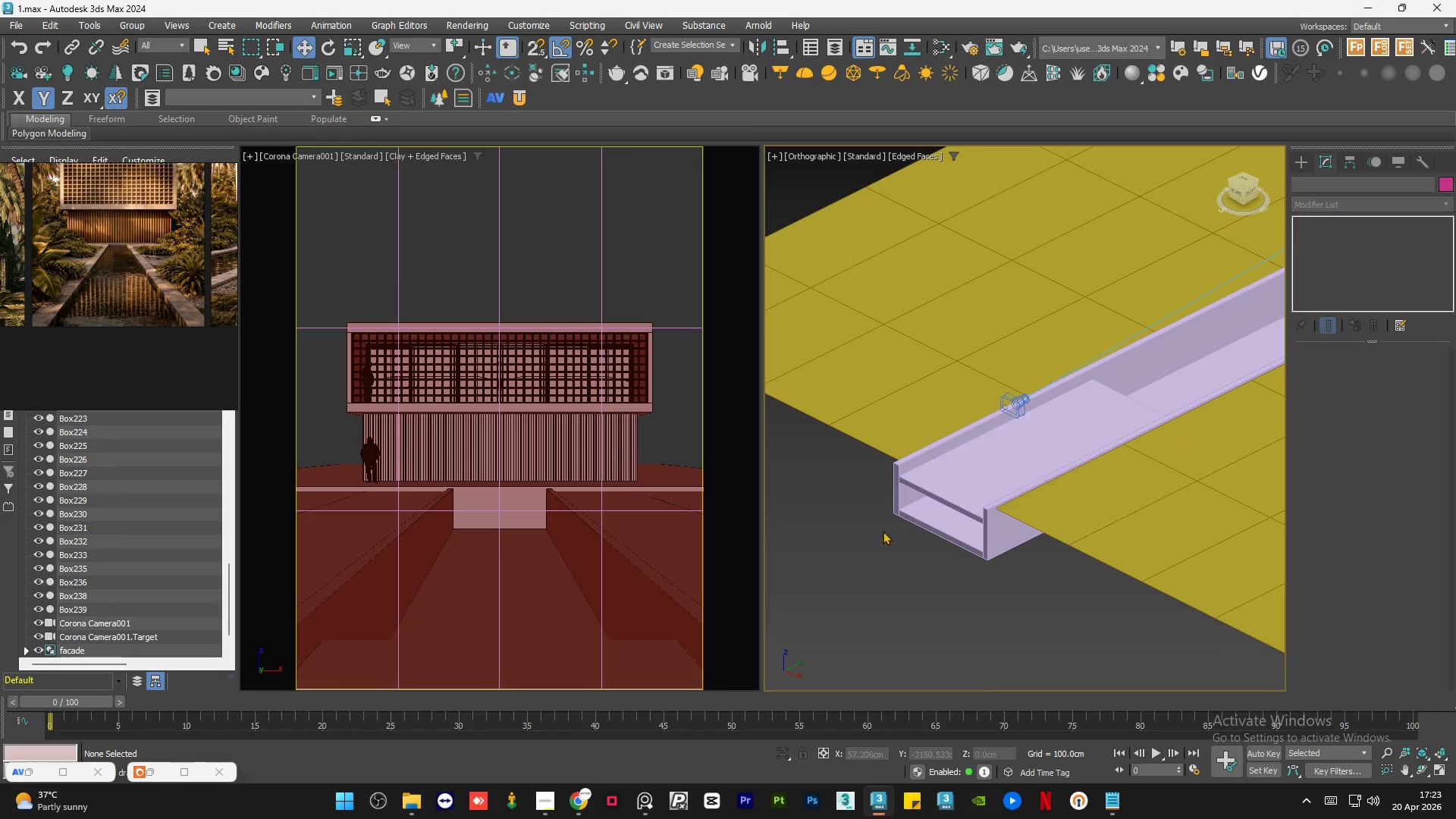 
scroll: coordinate [885, 530], scroll_direction: down, amount: 3.0
 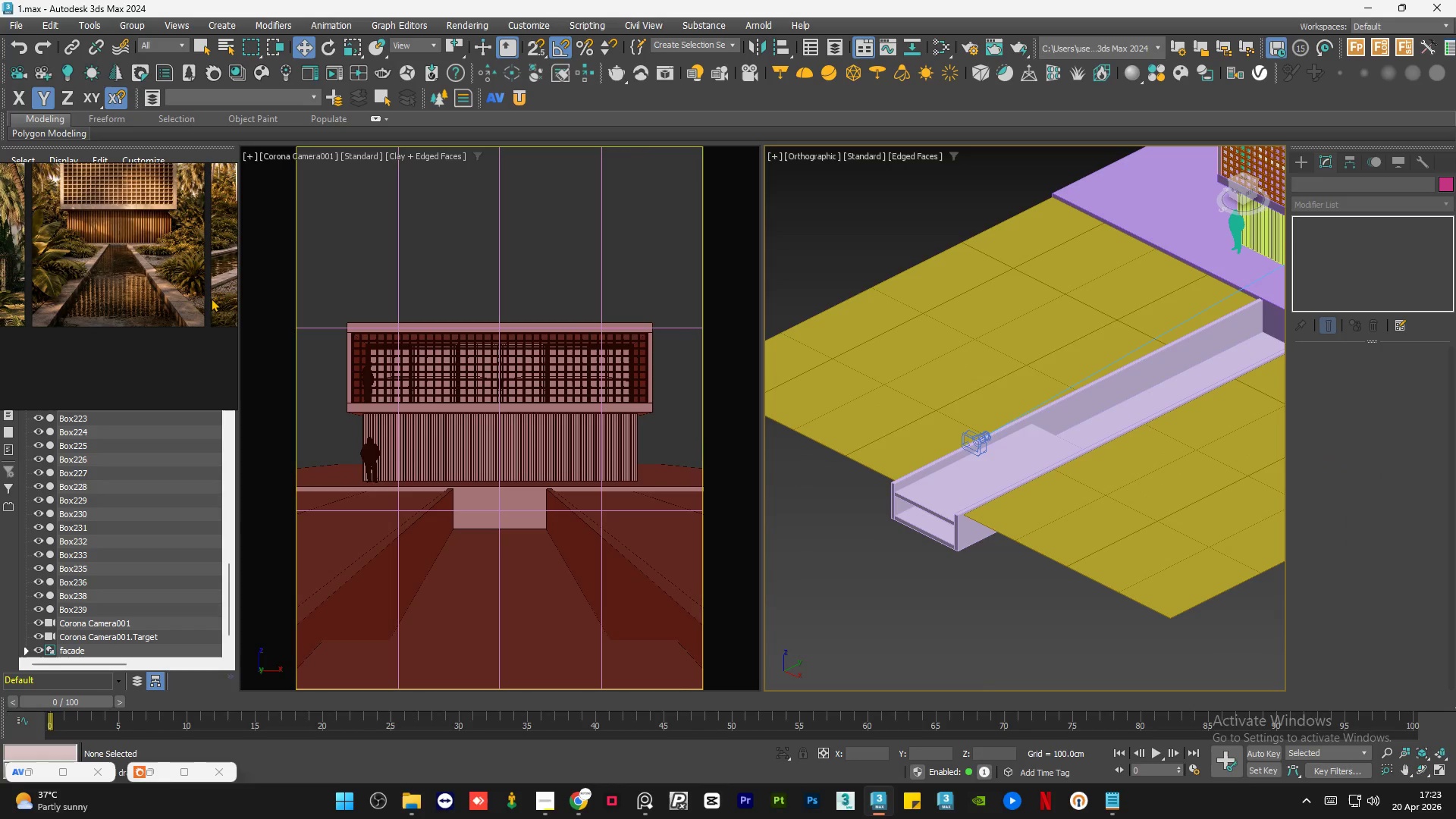 
scroll: coordinate [104, 238], scroll_direction: up, amount: 8.0
 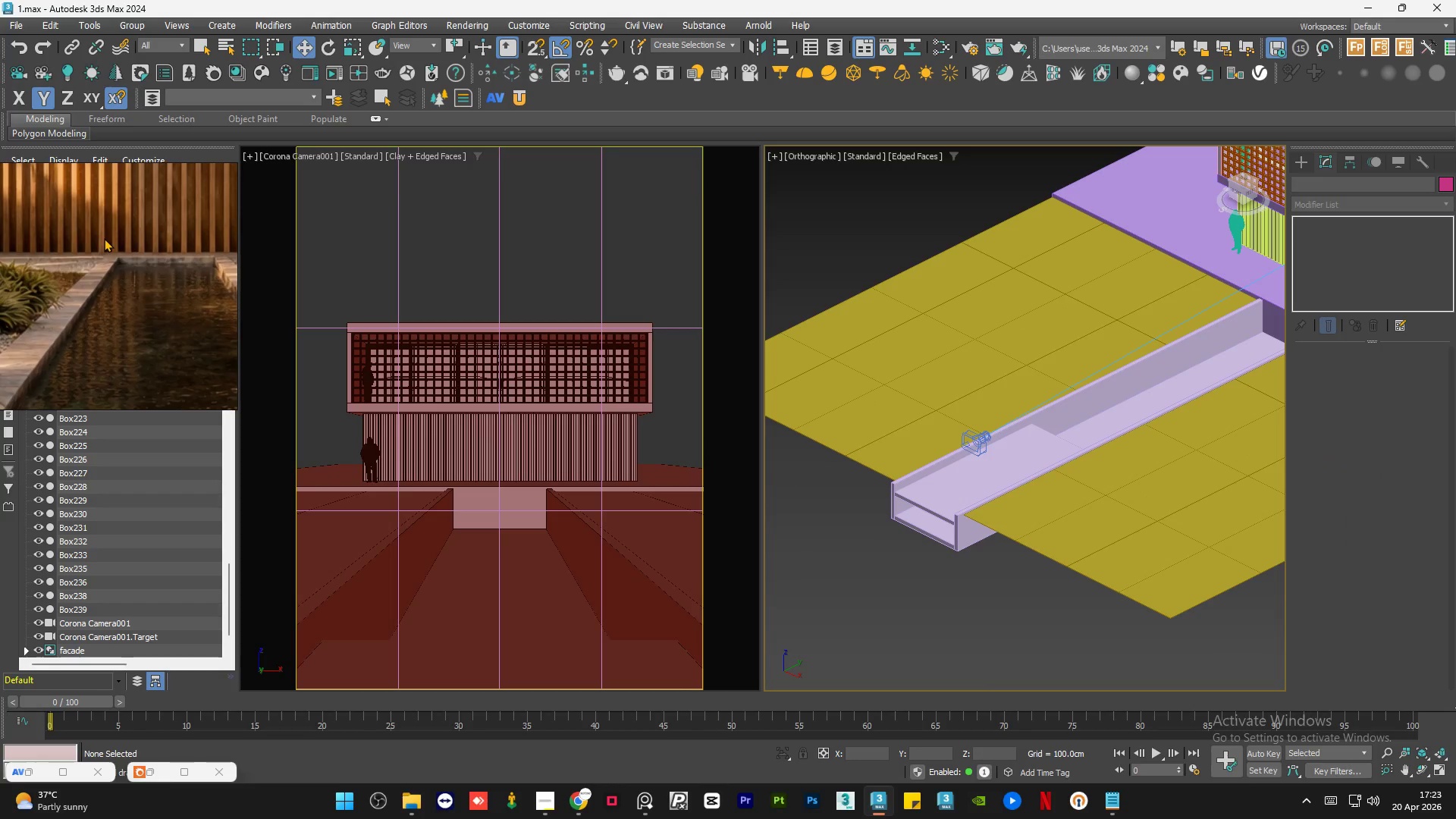 
hold_key(key=AltLeft, duration=1.08)
 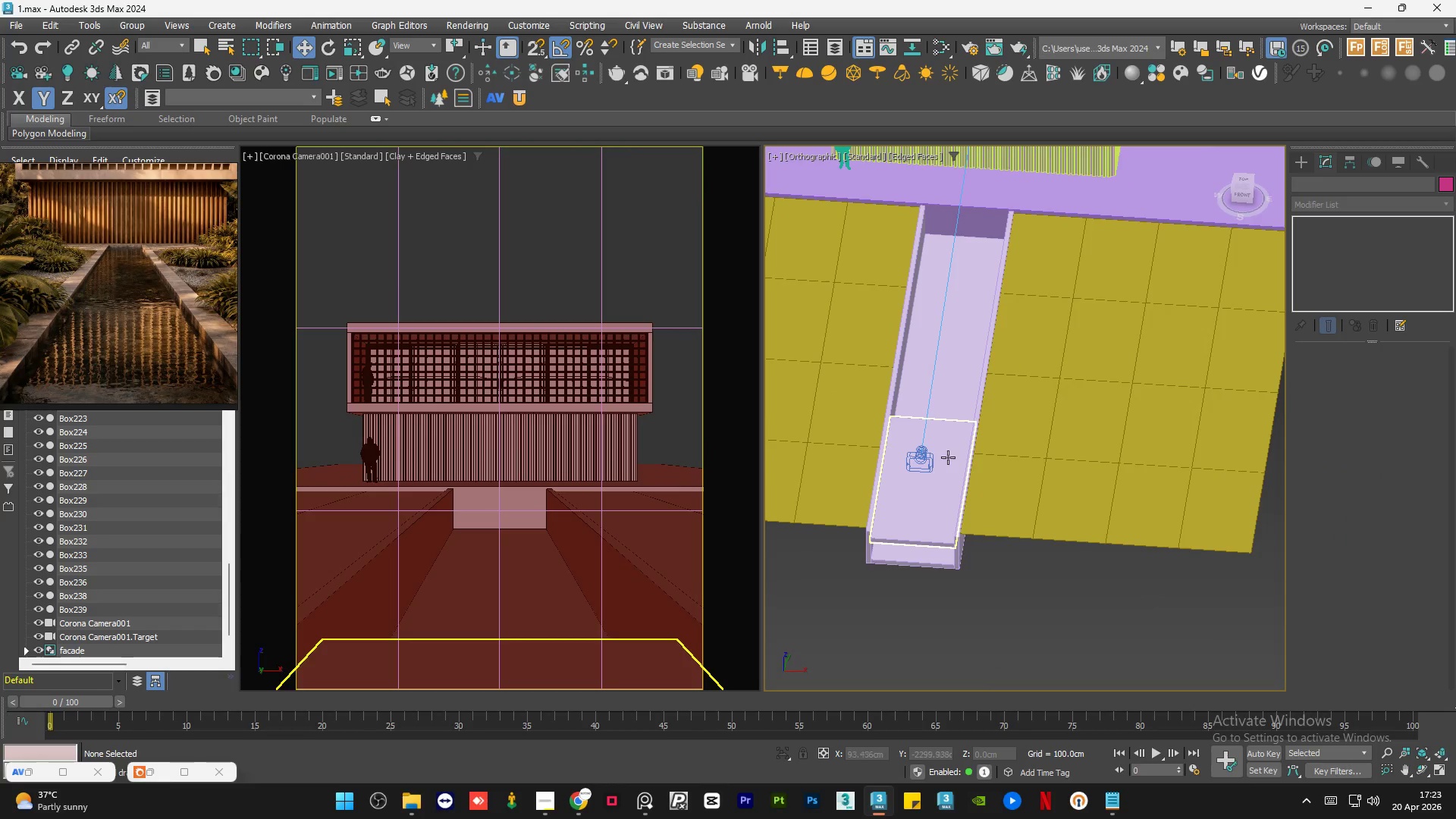 
scroll: coordinate [104, 240], scroll_direction: down, amount: 5.0
 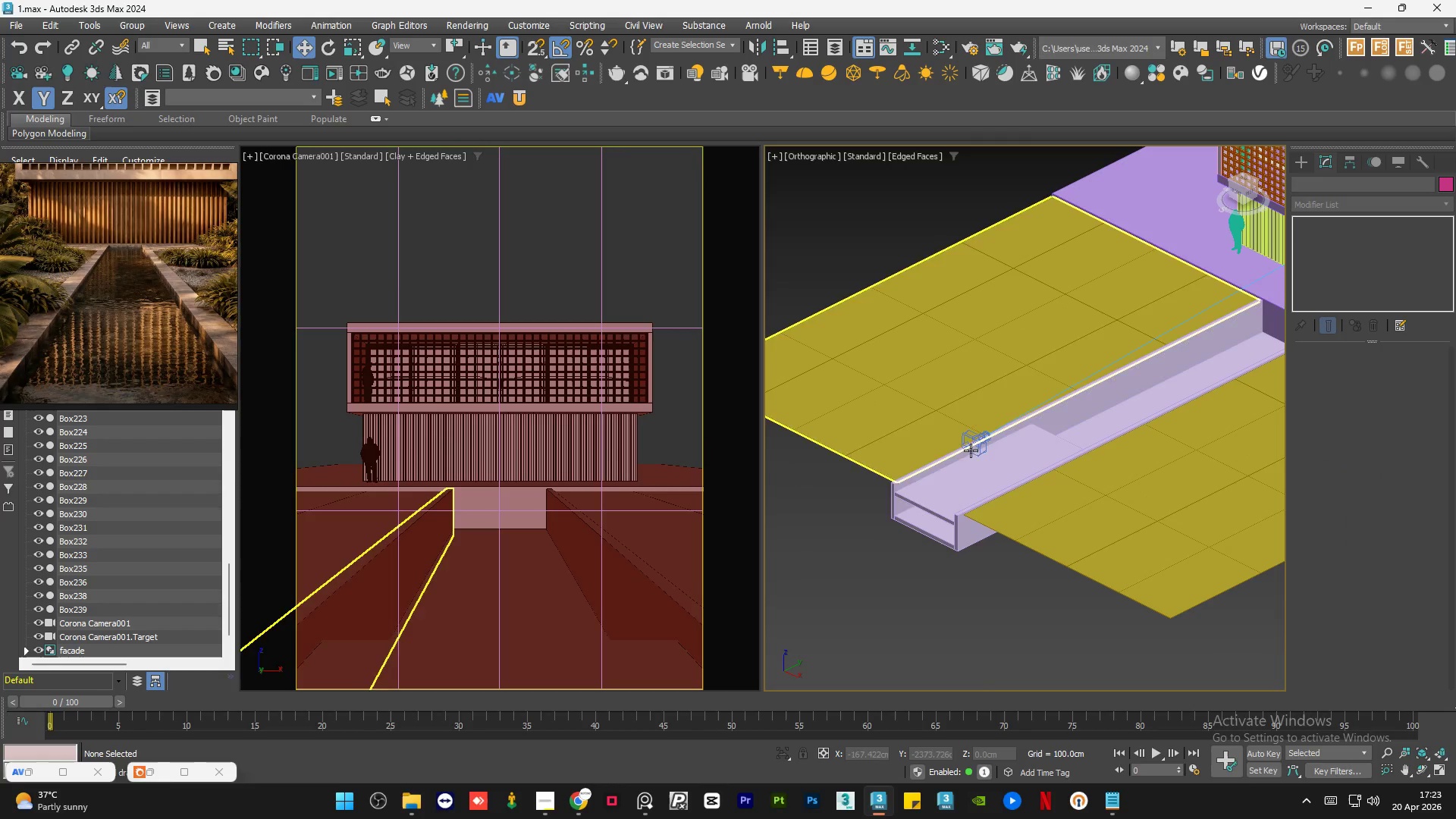 
left_click([949, 454])
 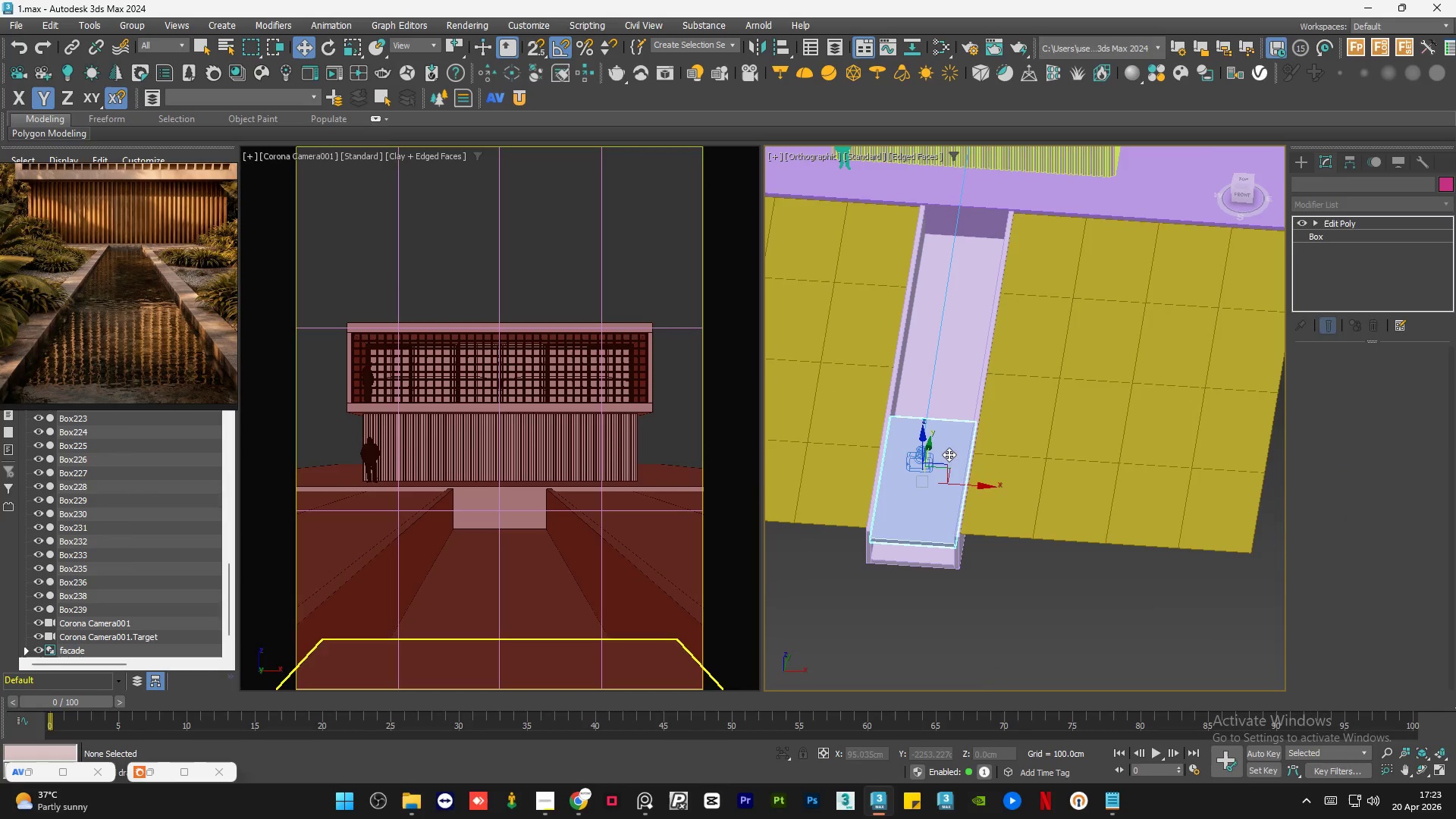 
hold_key(key=AltLeft, duration=0.62)
 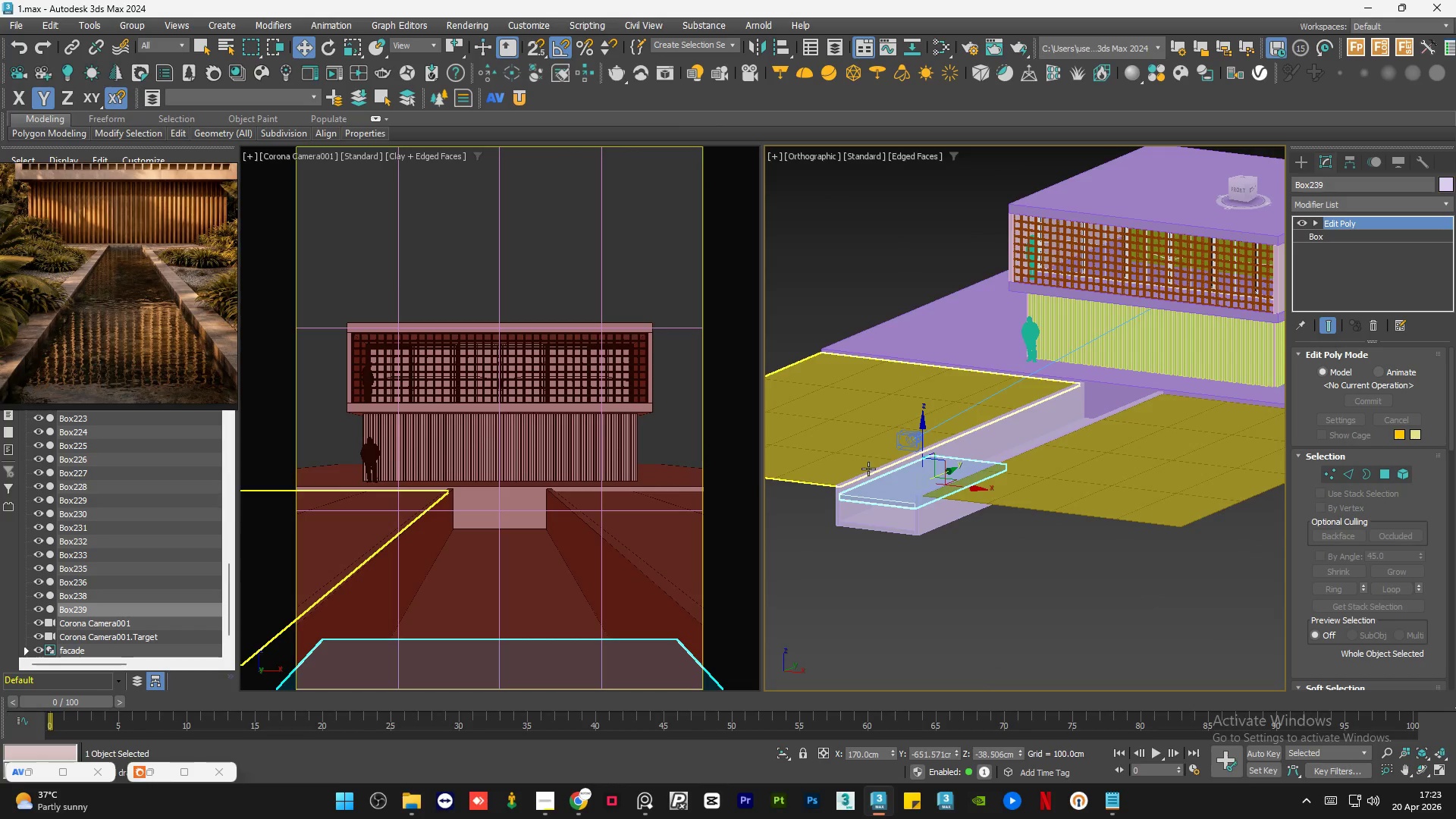 
scroll: coordinate [868, 469], scroll_direction: up, amount: 3.0
 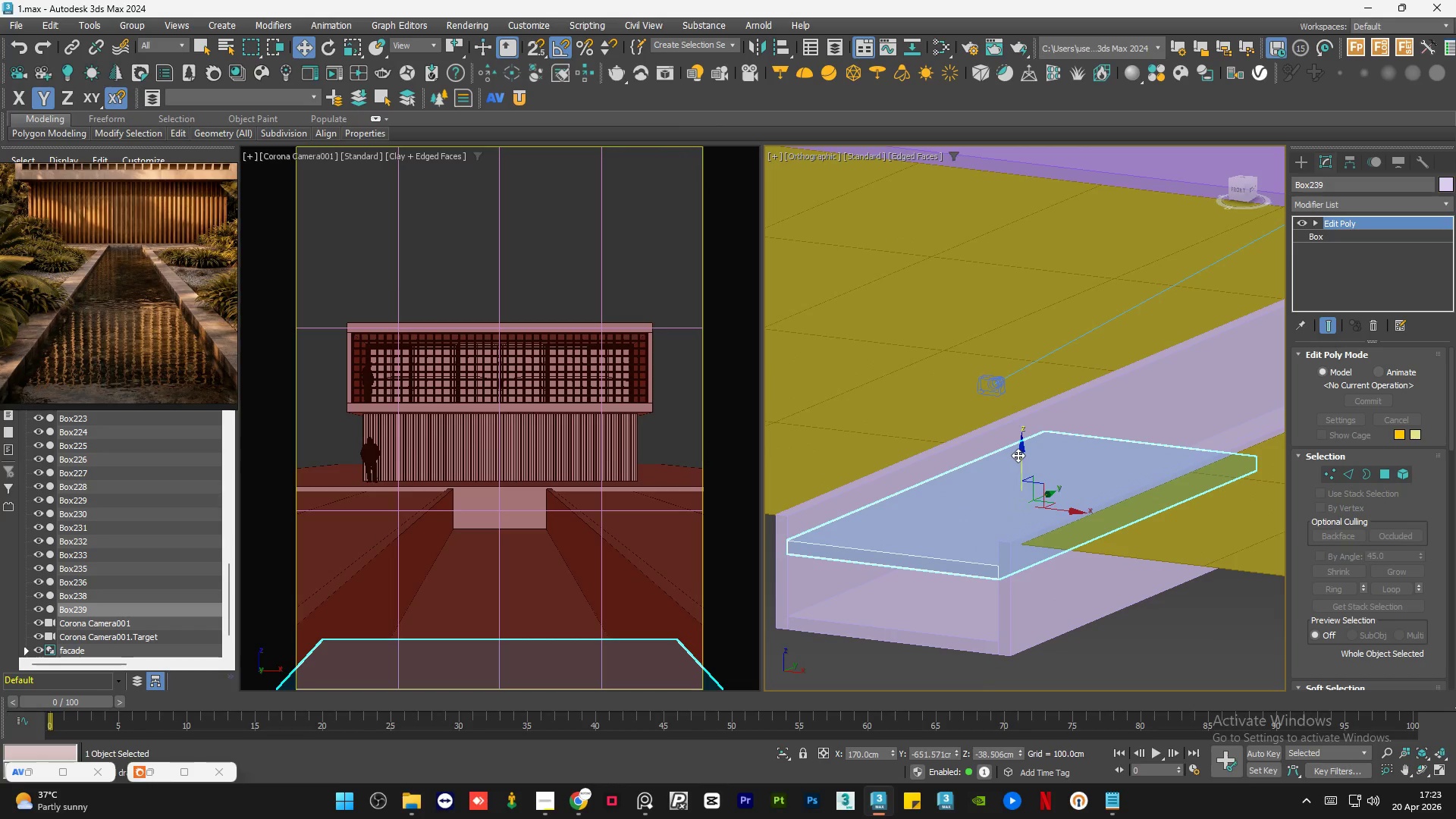 
left_click_drag(start_coordinate=[1018, 455], to_coordinate=[1022, 456])
 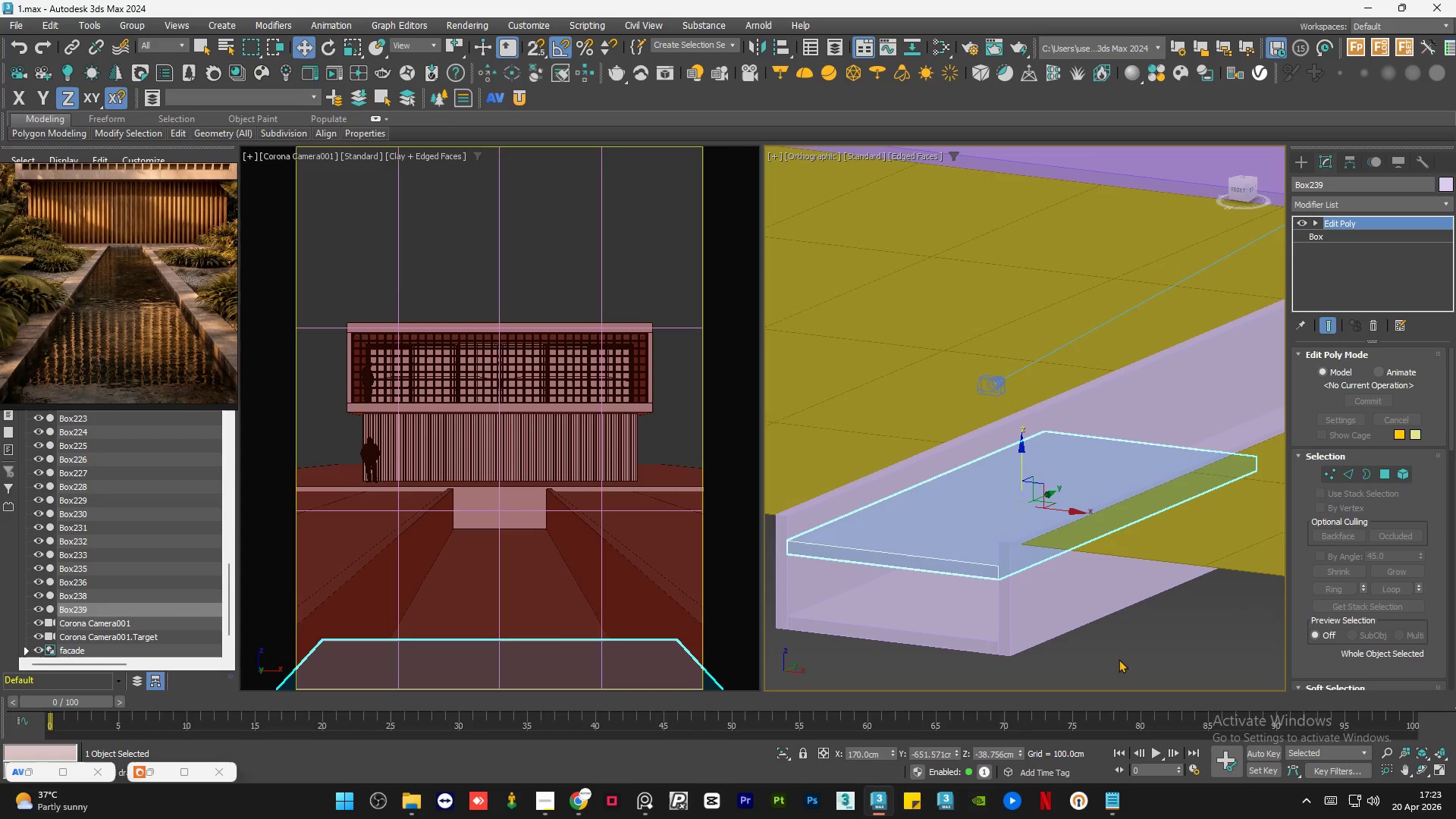 
left_click([1116, 679])
 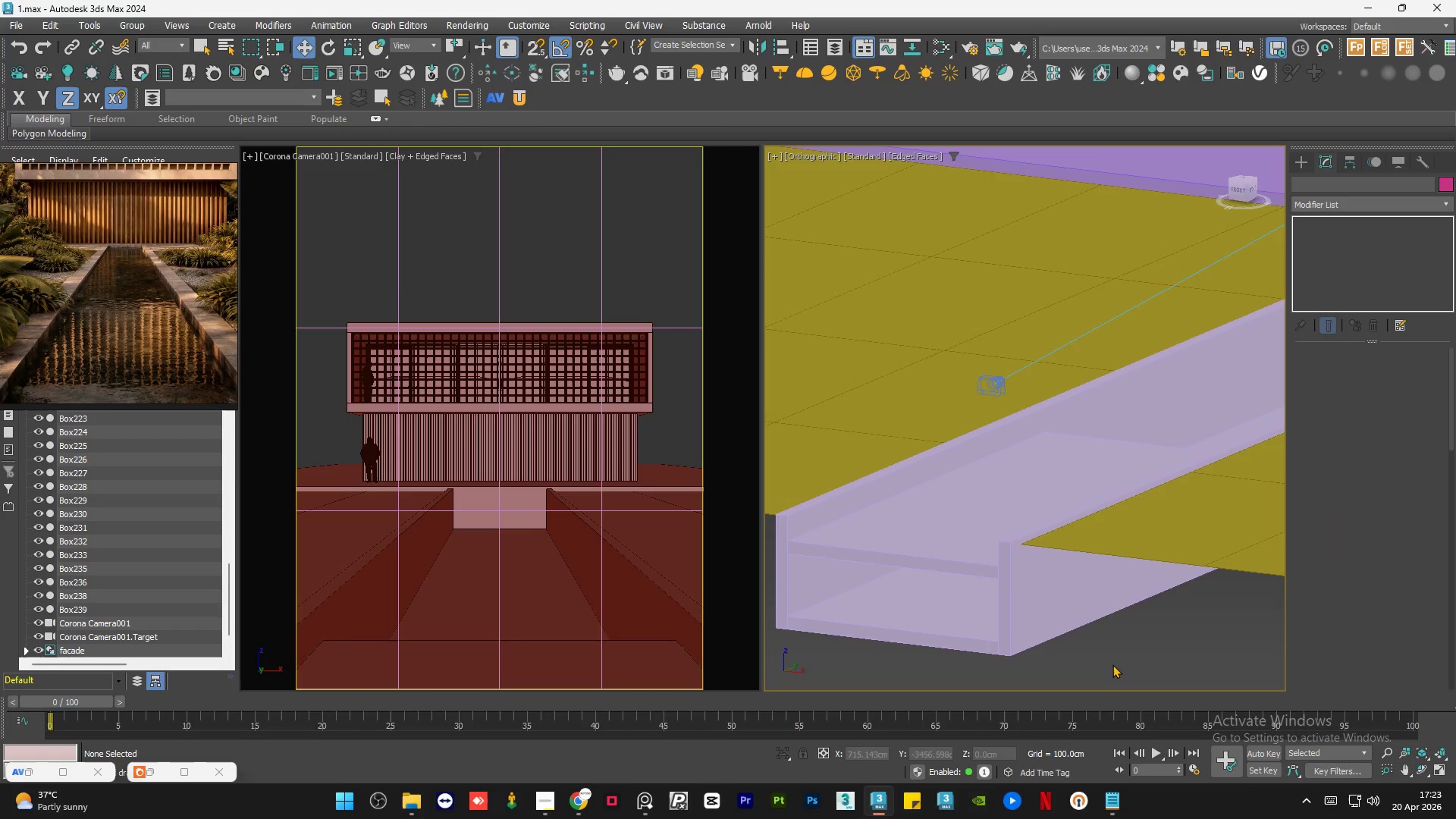 
key(Control+S)
 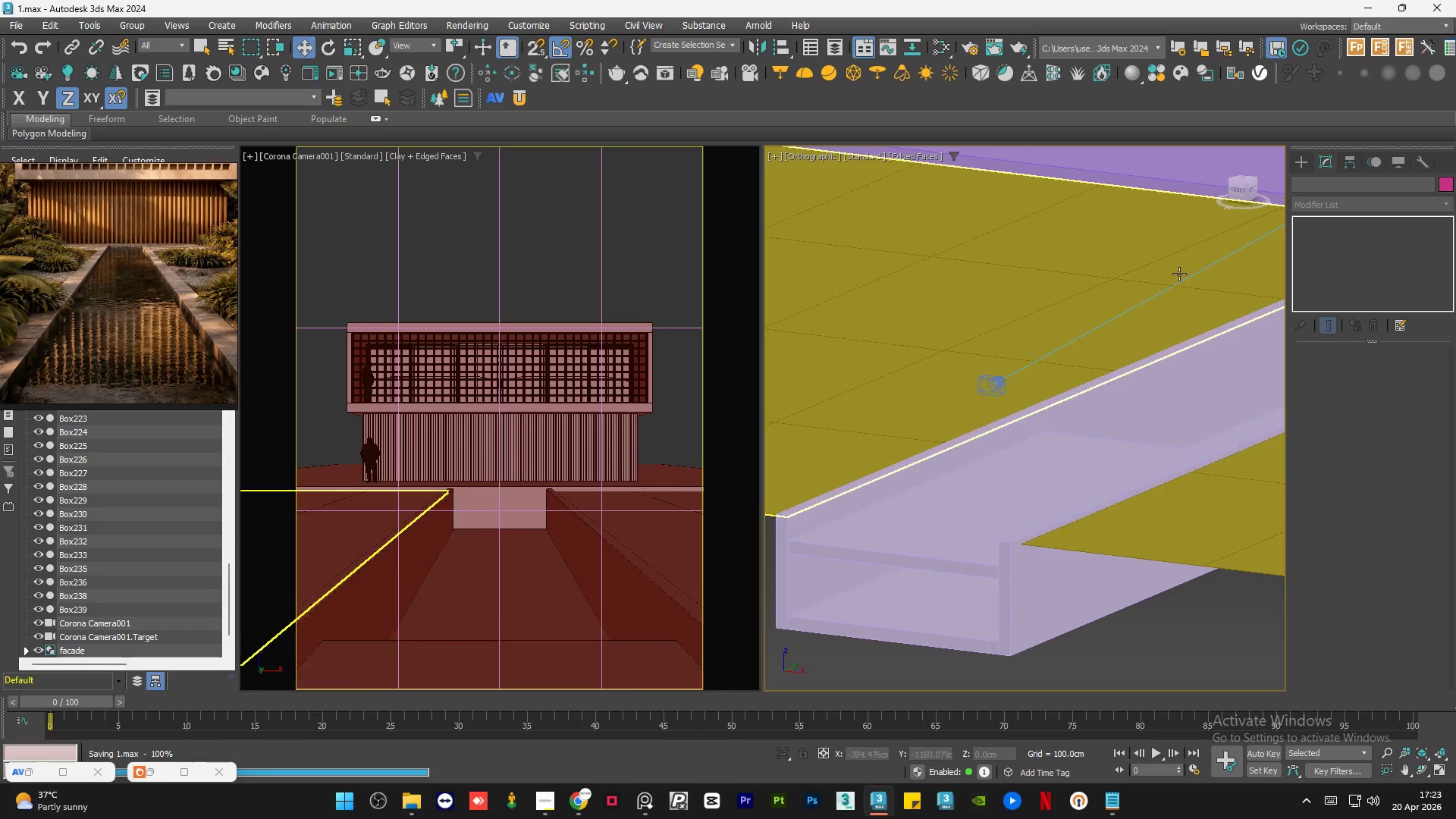 
scroll: coordinate [980, 521], scroll_direction: down, amount: 2.0
 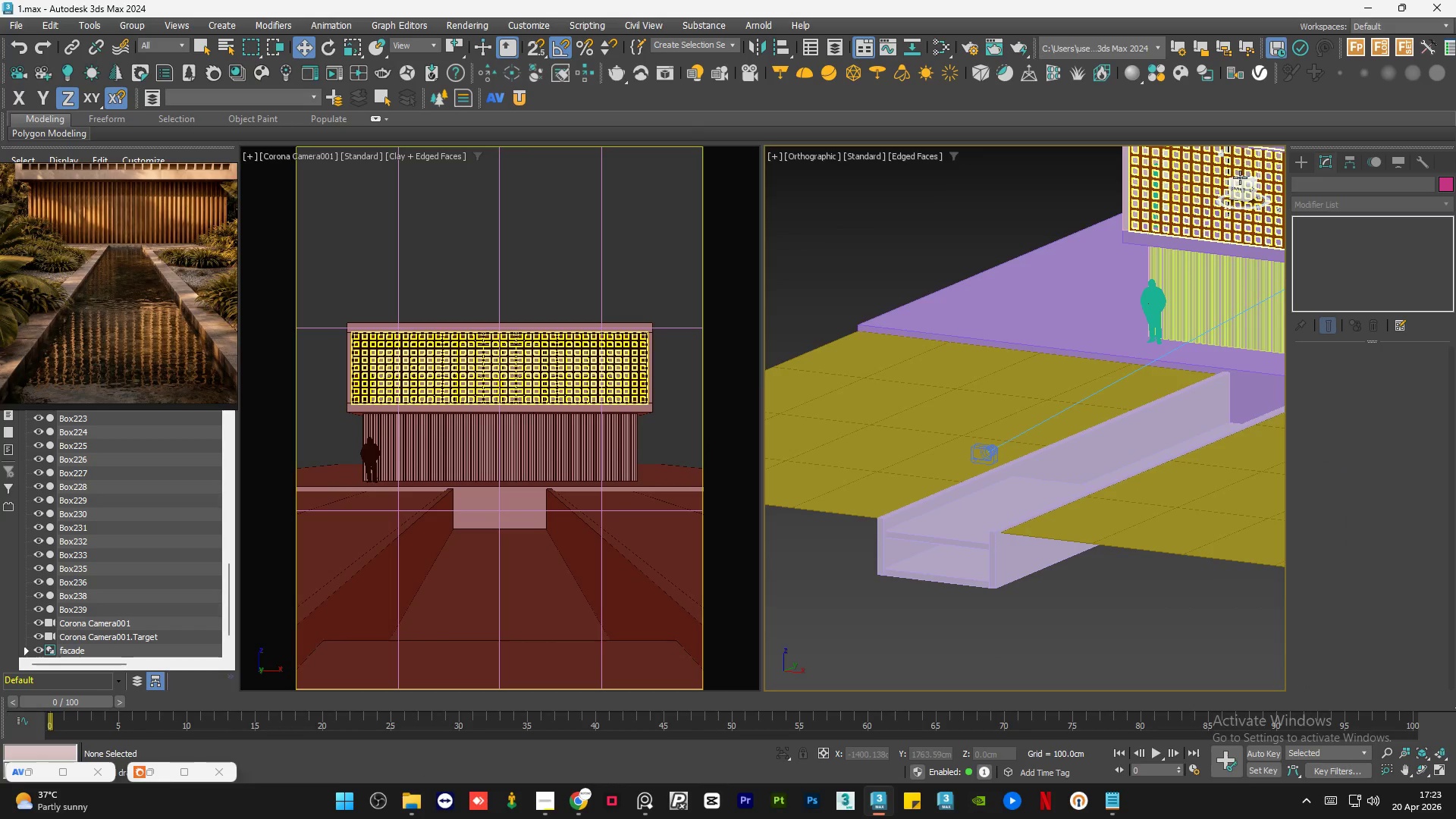 
left_click([1240, 177])
 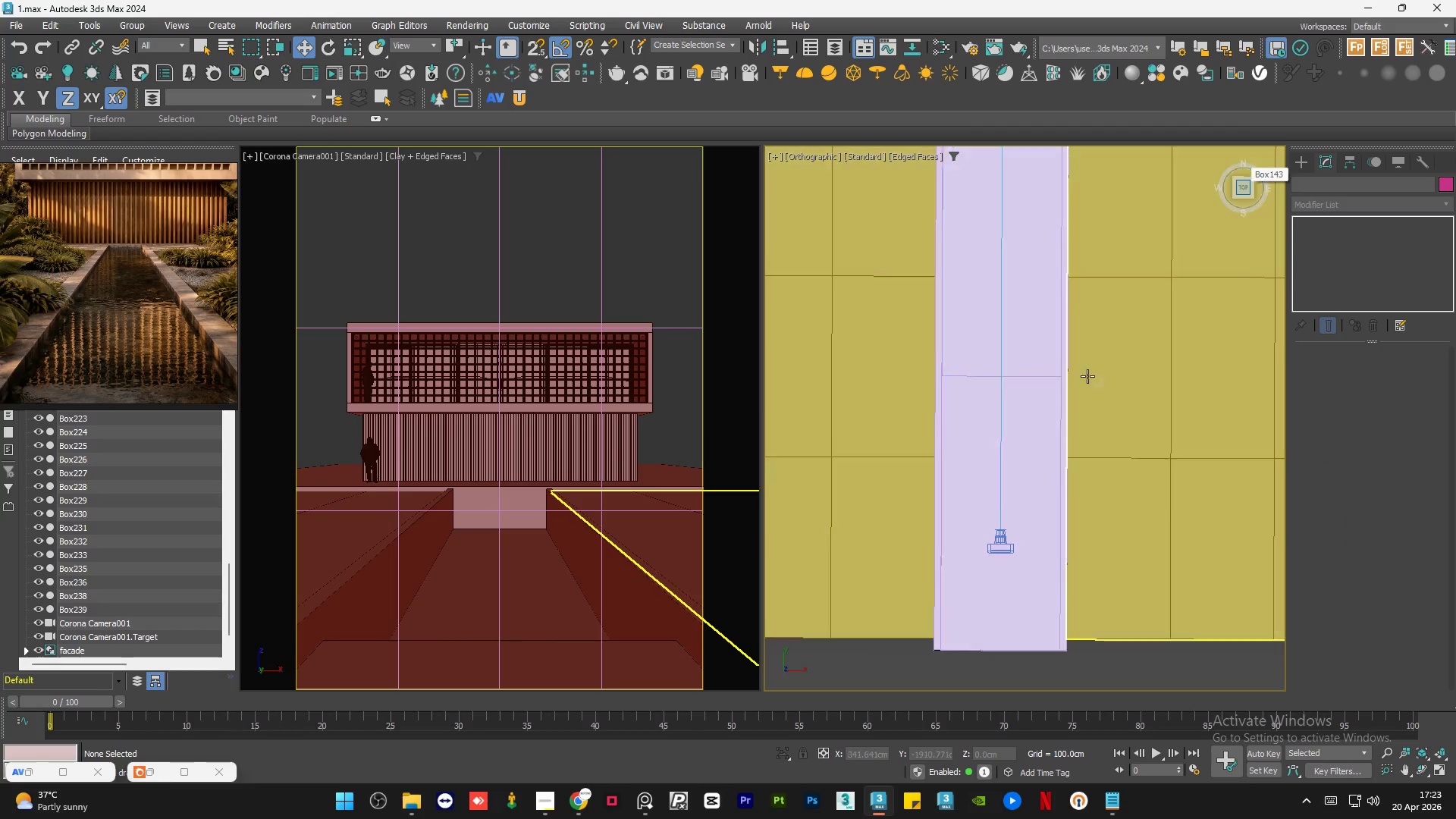 
scroll: coordinate [1037, 431], scroll_direction: down, amount: 2.0
 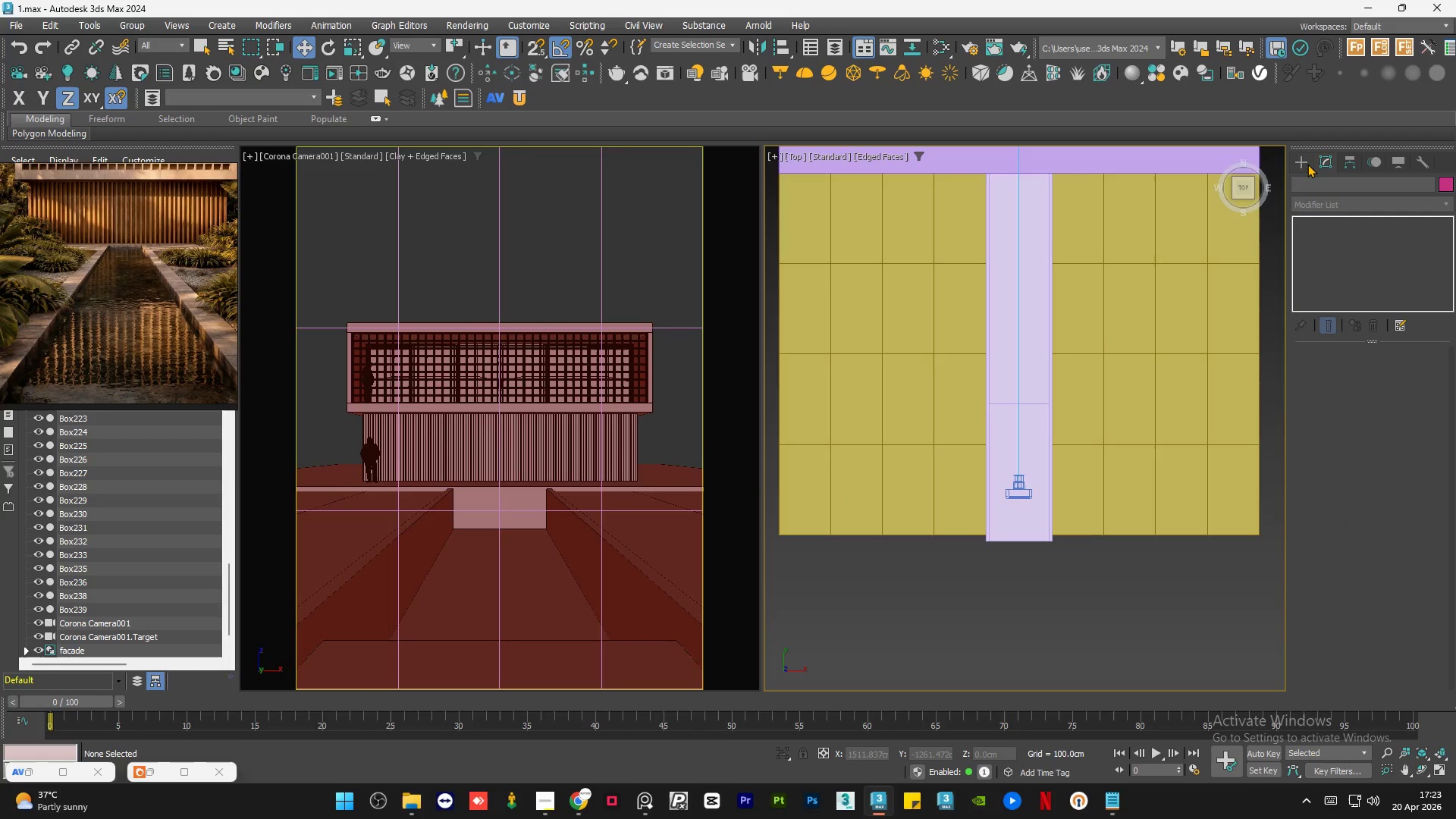 
left_click([1307, 164])
 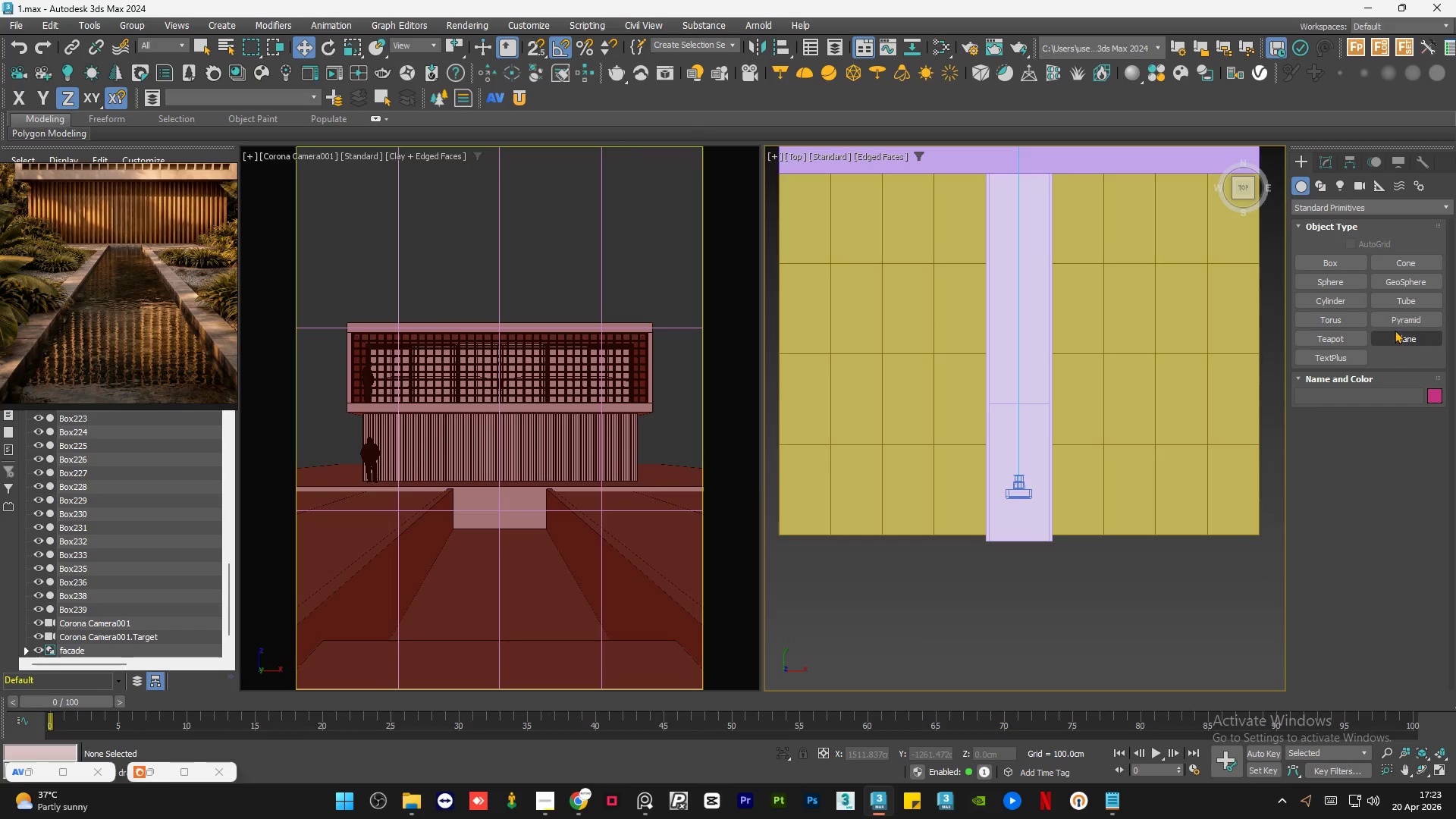 
left_click([1395, 331])
 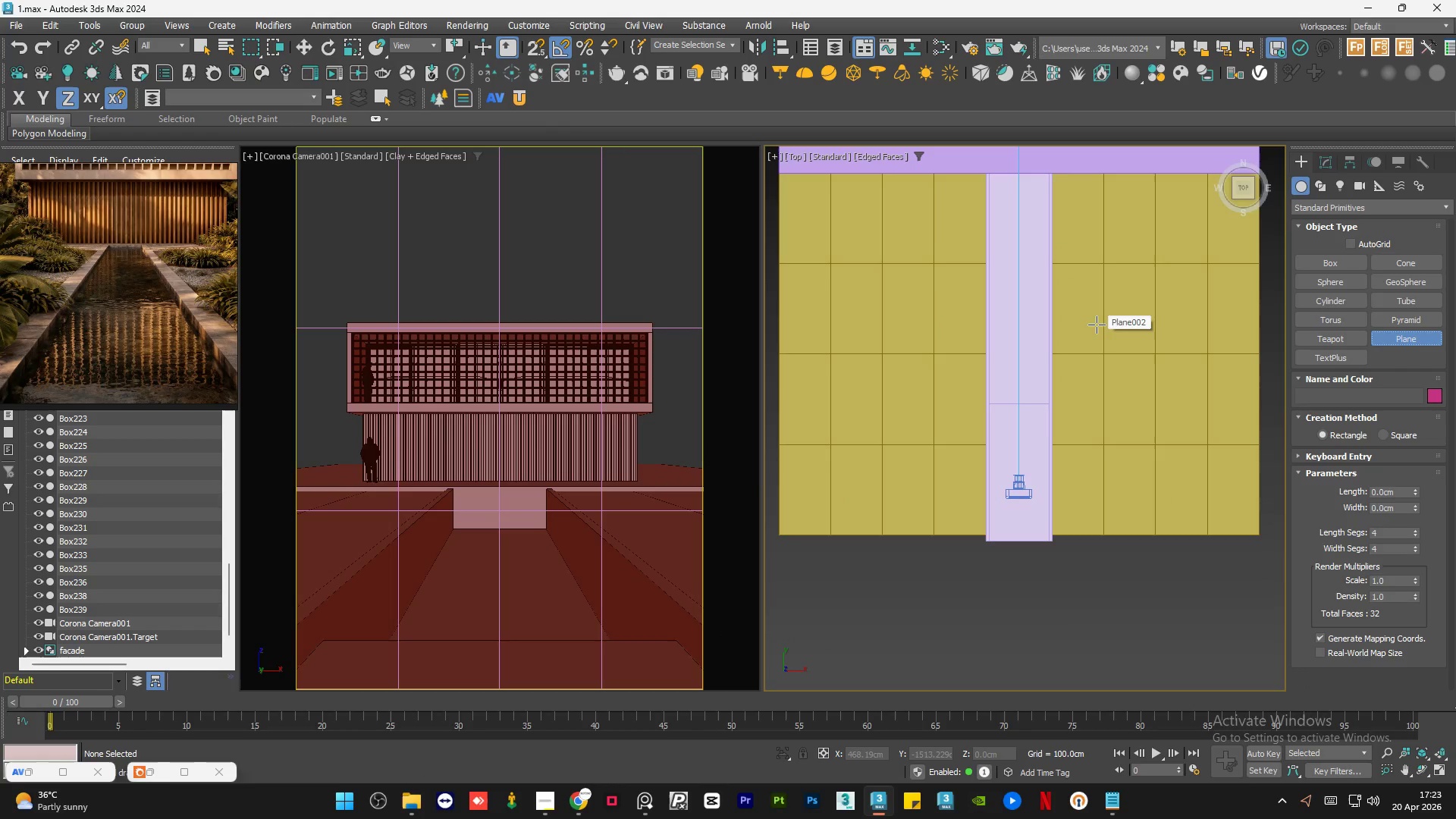 
key(S)
 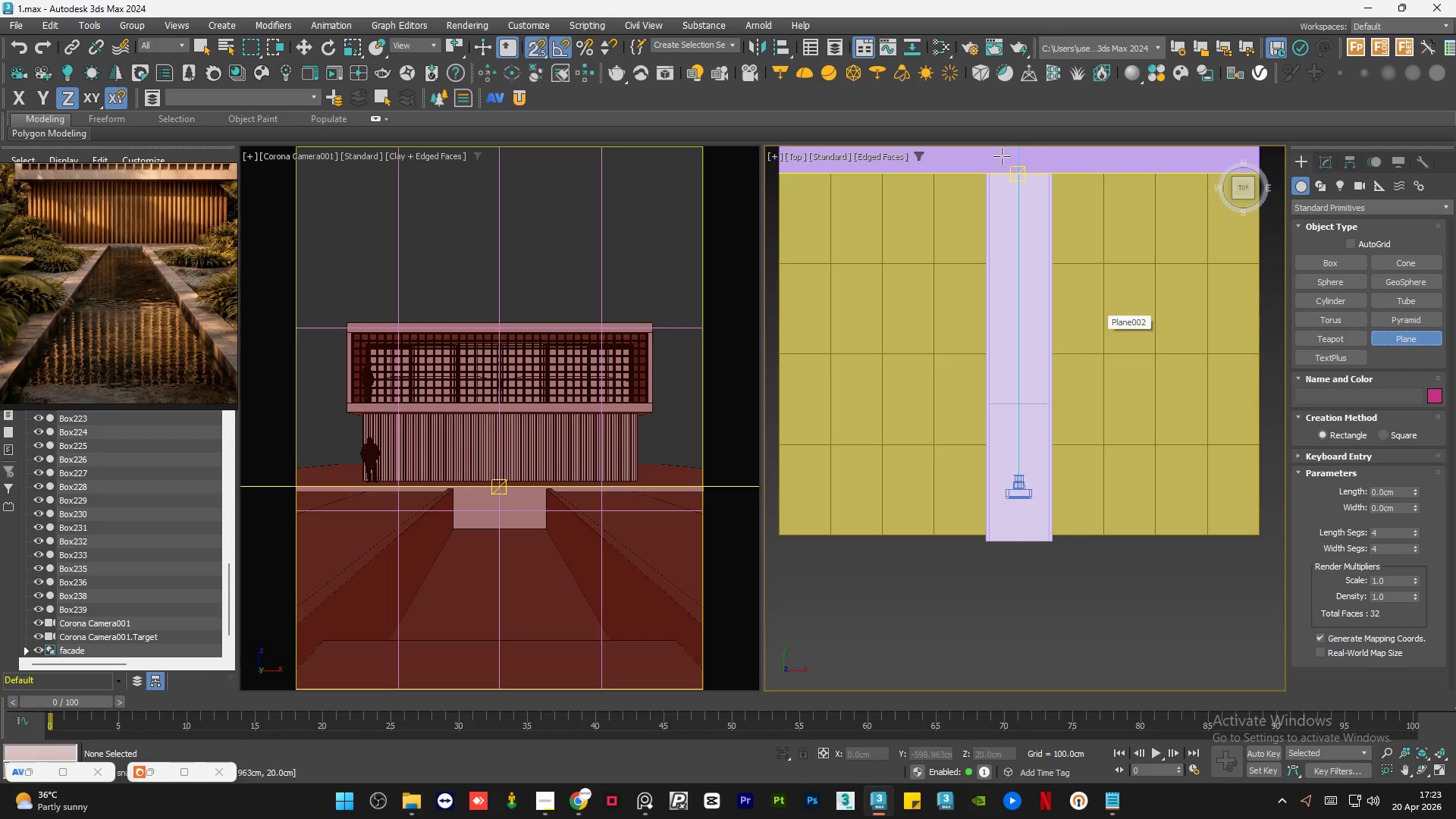 
scroll: coordinate [1002, 162], scroll_direction: up, amount: 4.0
 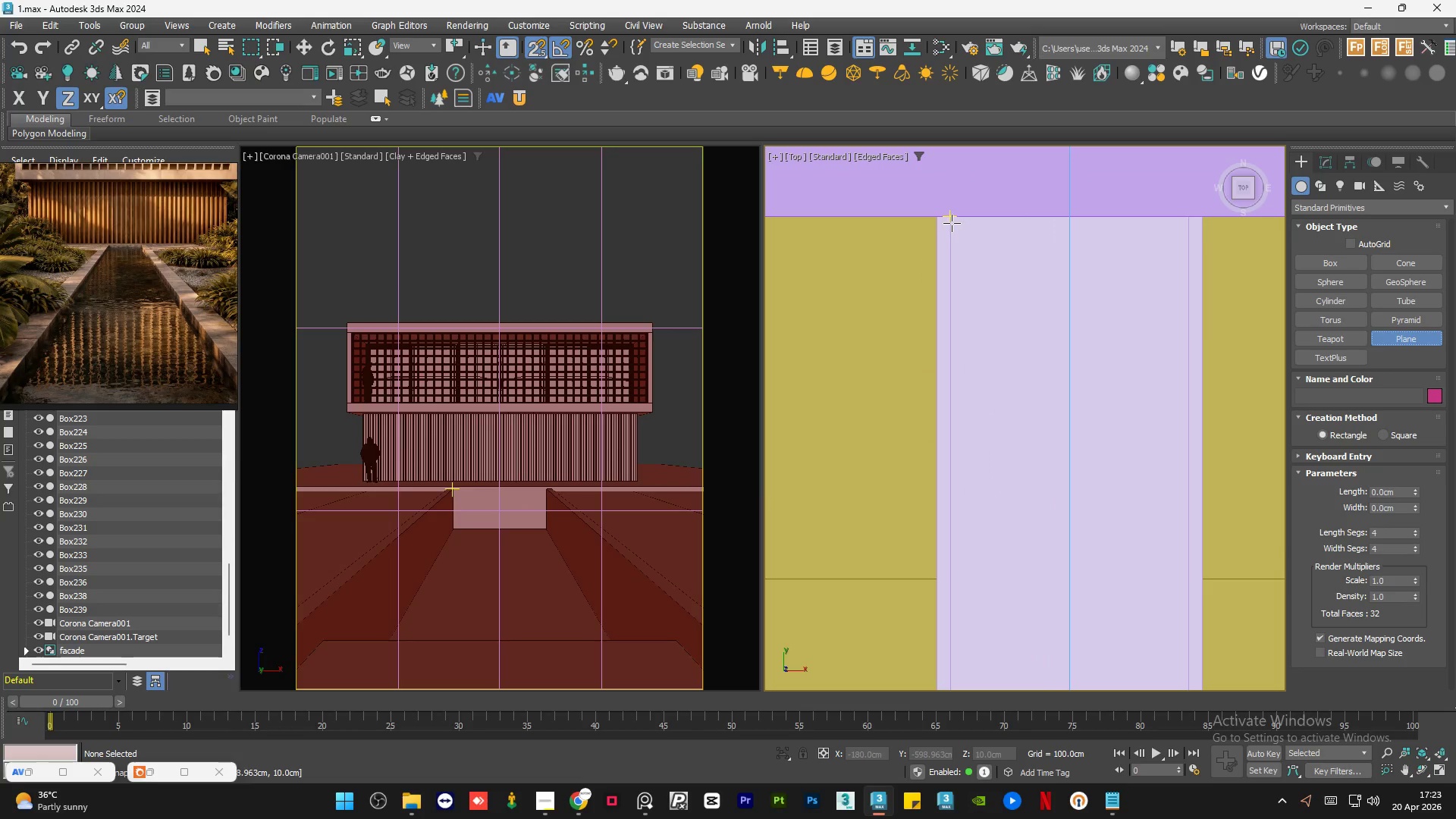 
left_click_drag(start_coordinate=[952, 222], to_coordinate=[1109, 617])
 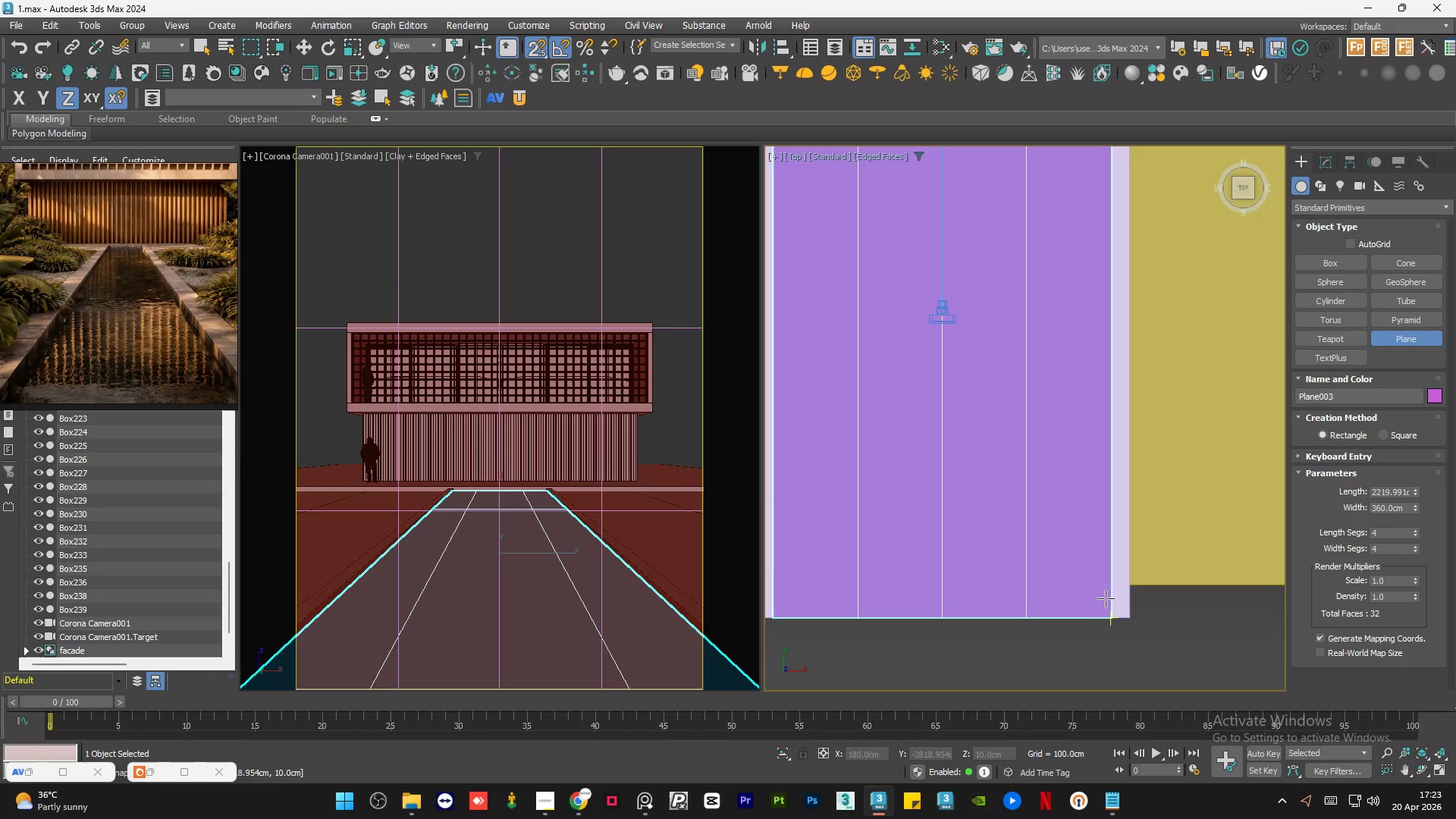 
scroll: coordinate [987, 330], scroll_direction: down, amount: 6.0
 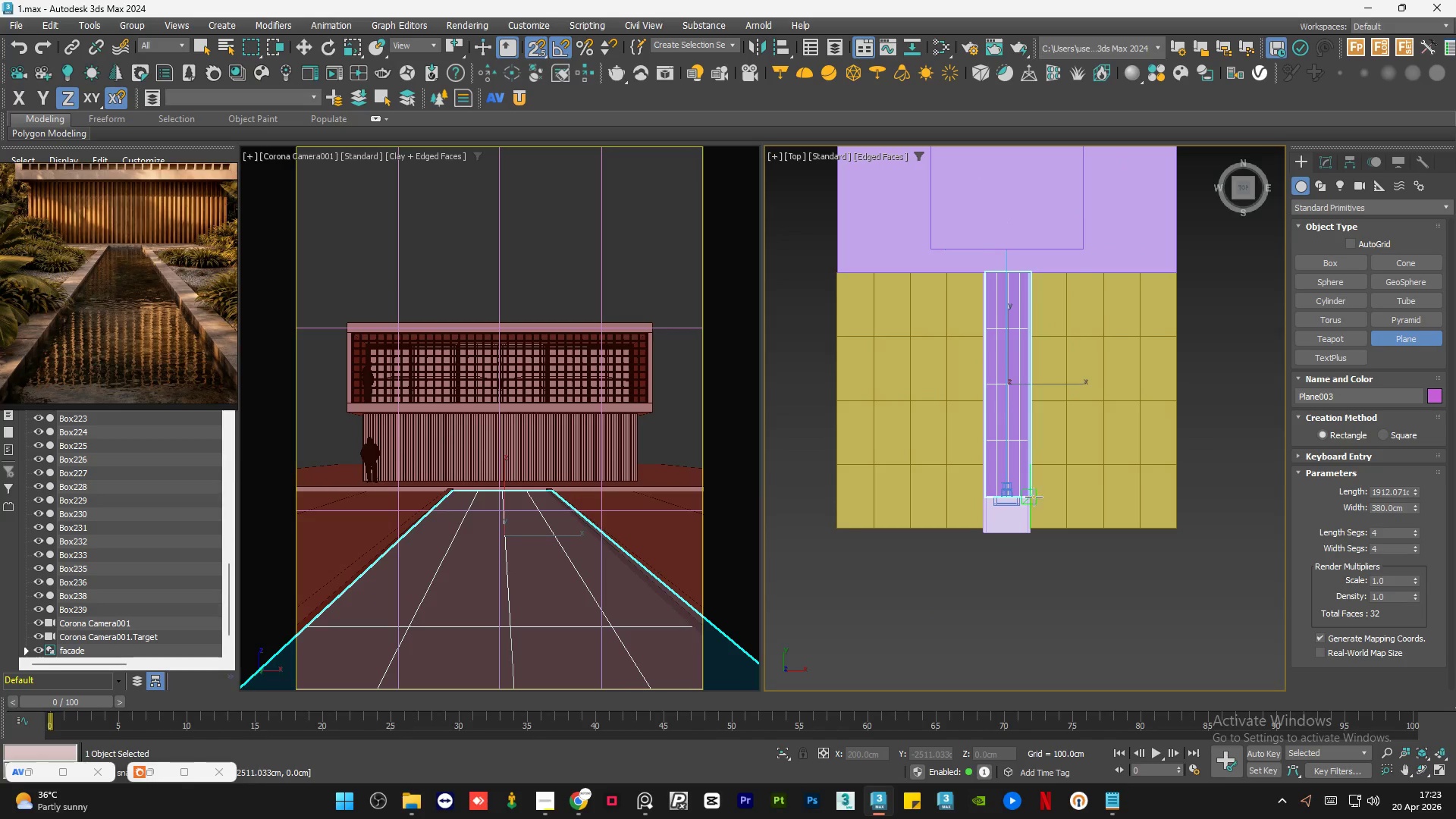 
scroll: coordinate [1018, 520], scroll_direction: up, amount: 6.0
 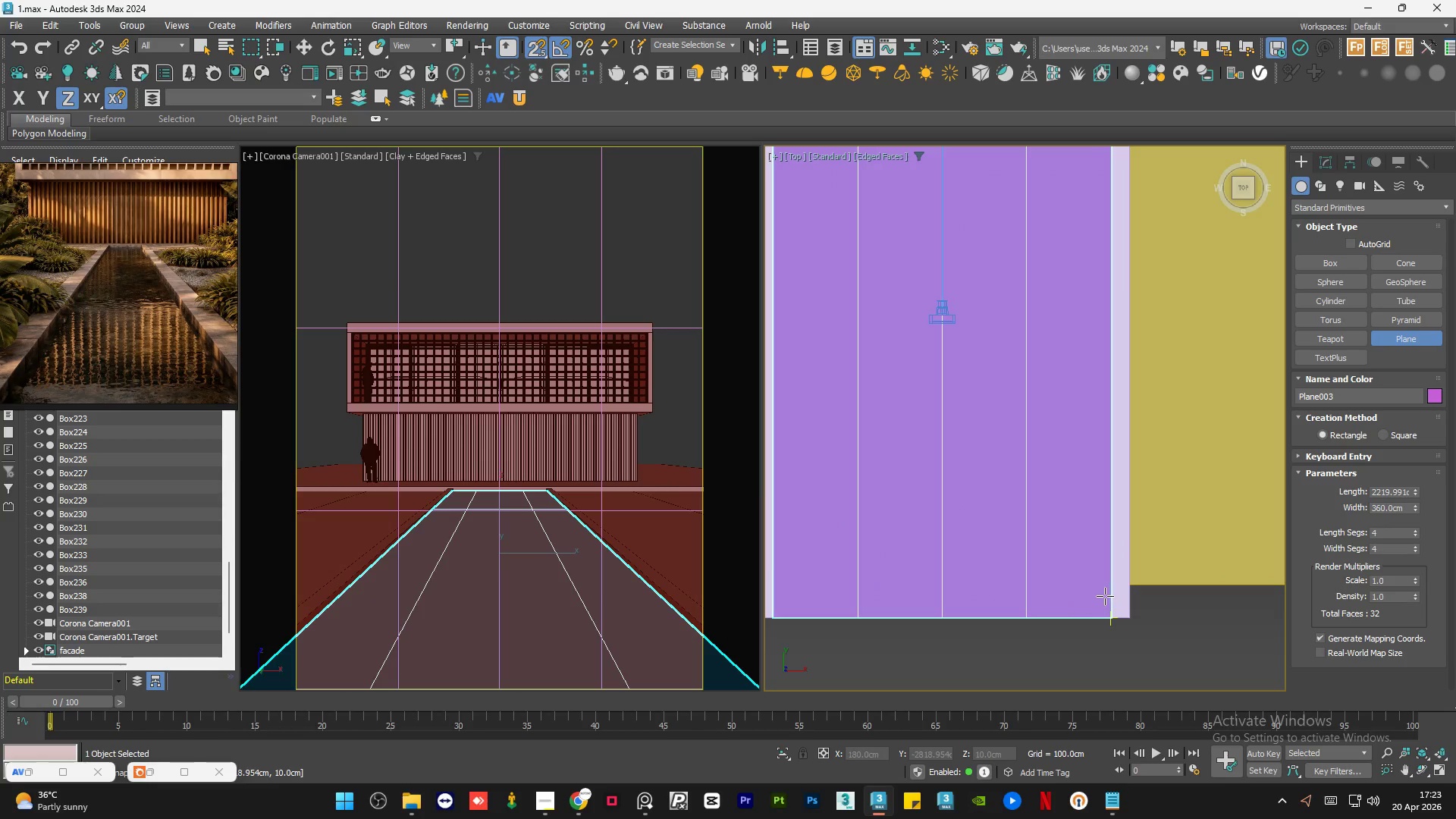 
key(W)
 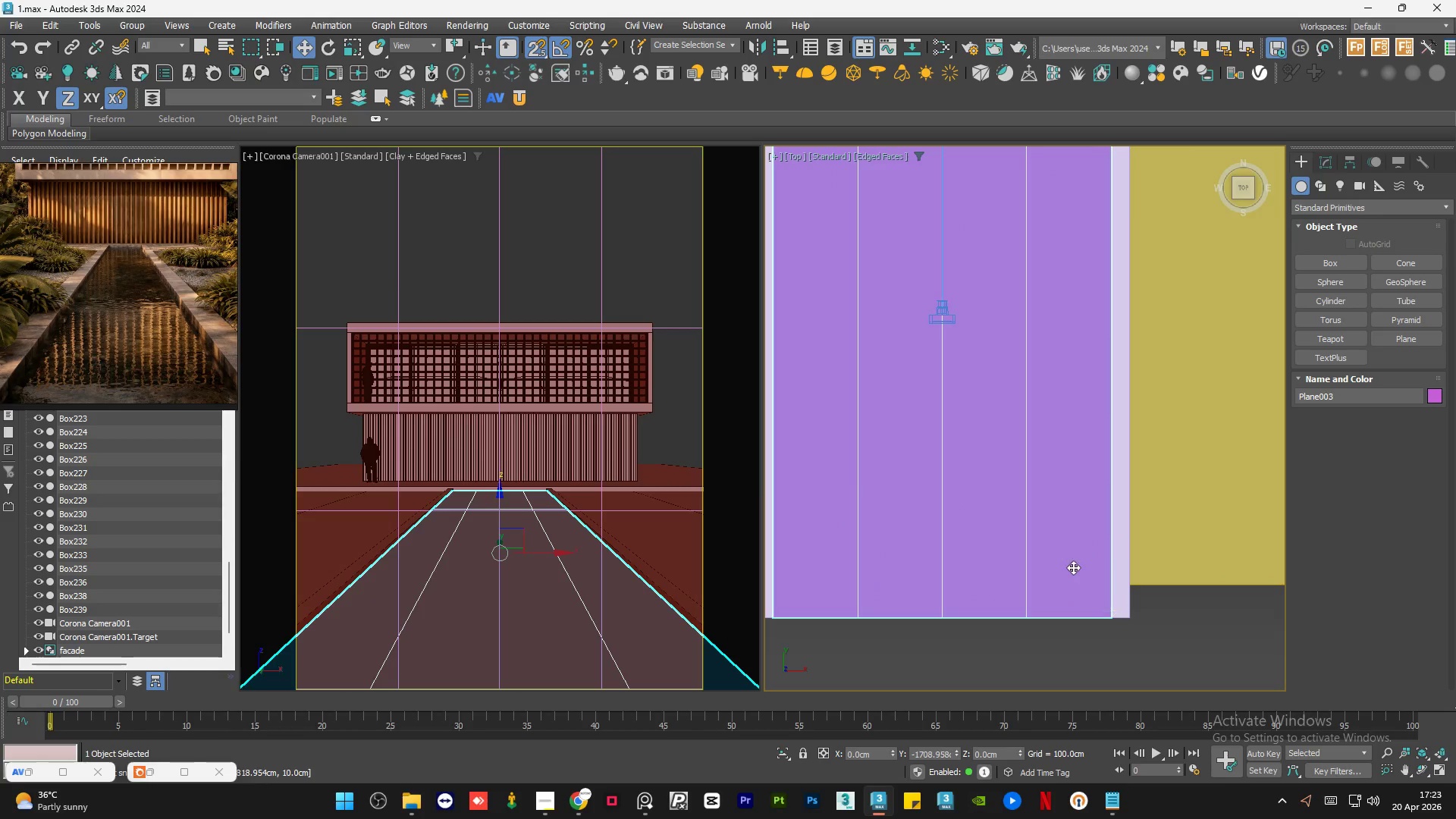 
hold_key(key=AltLeft, duration=0.88)
 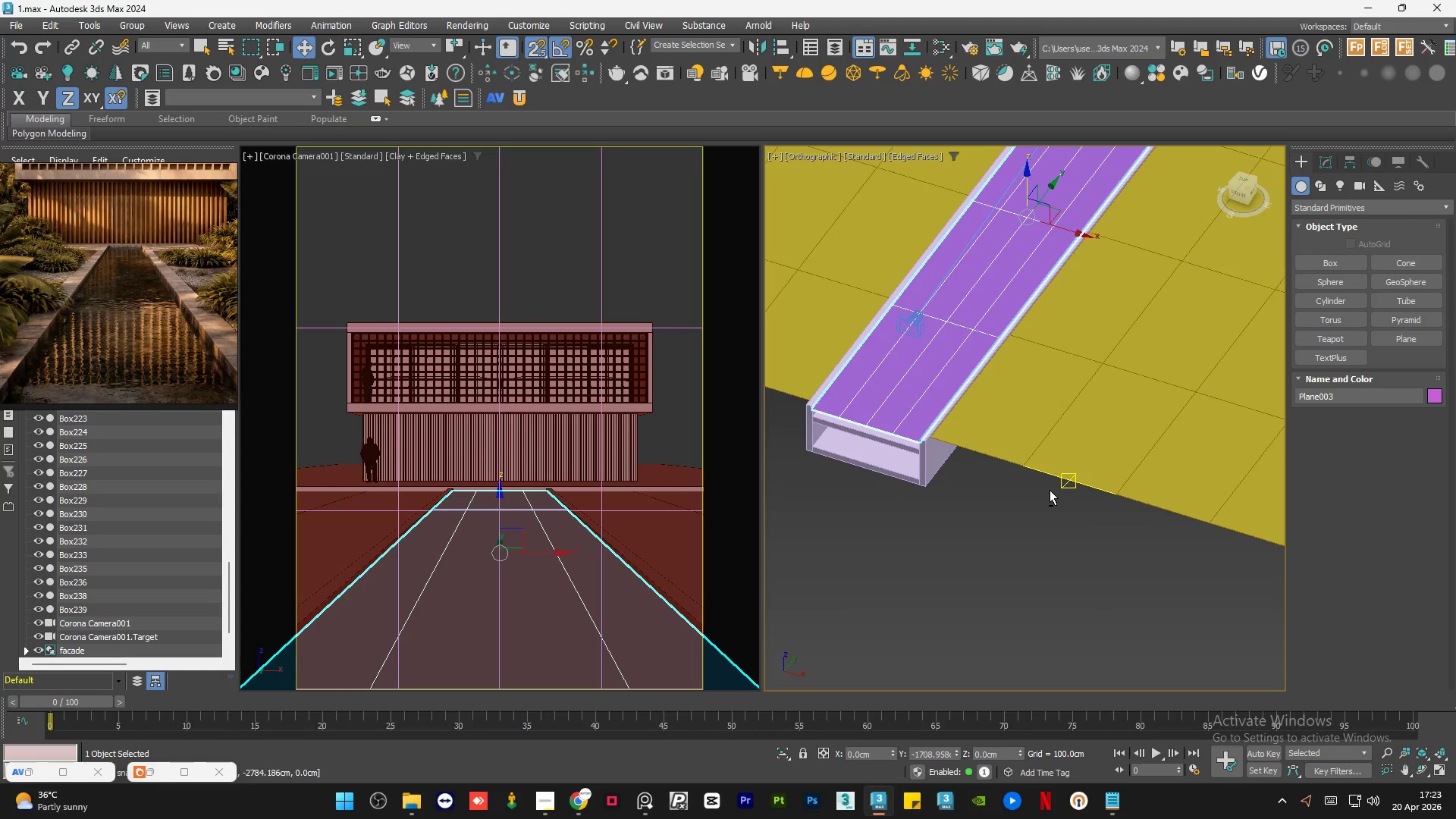 
scroll: coordinate [1073, 567], scroll_direction: down, amount: 3.0
 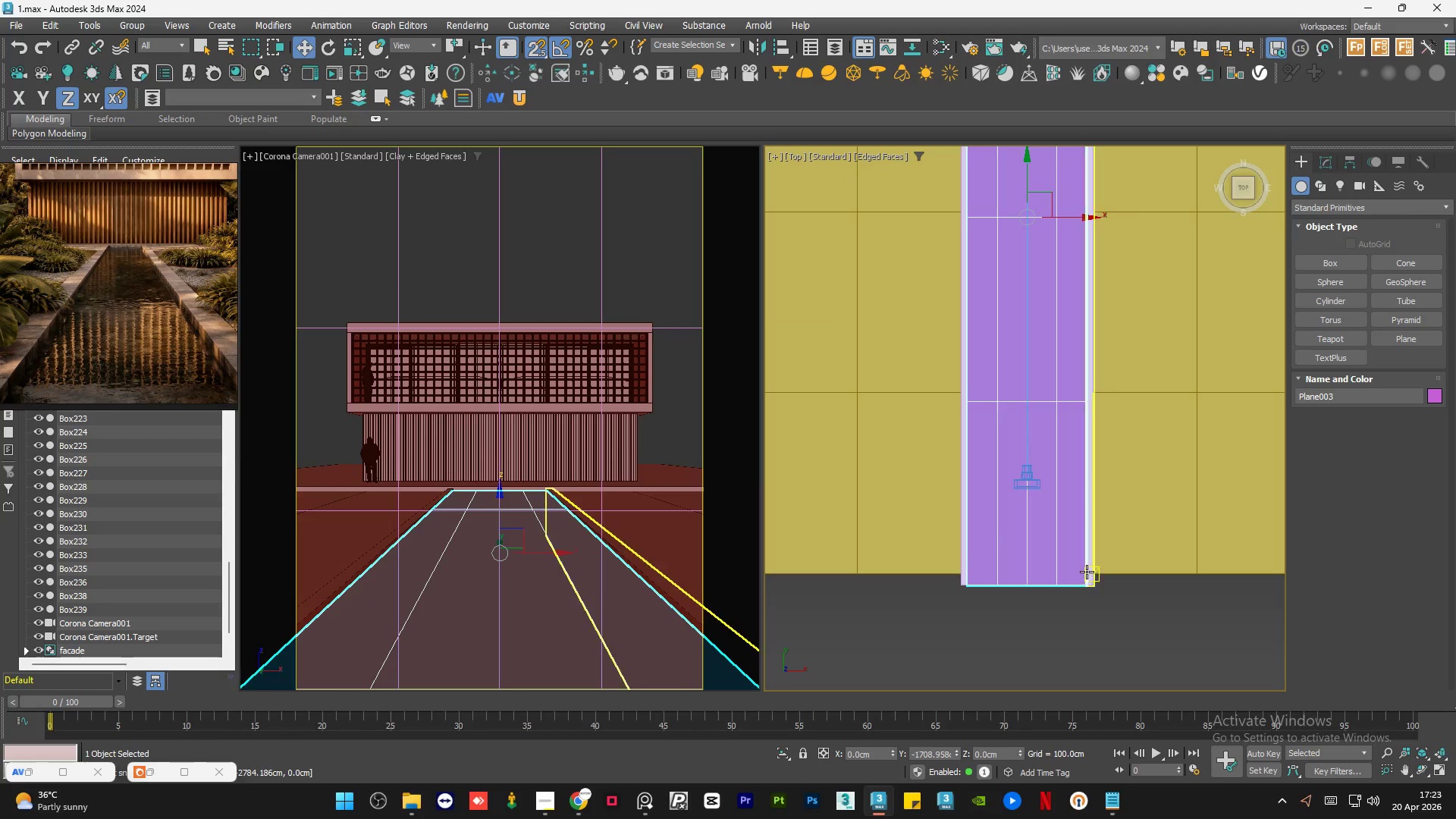 
key(S)
 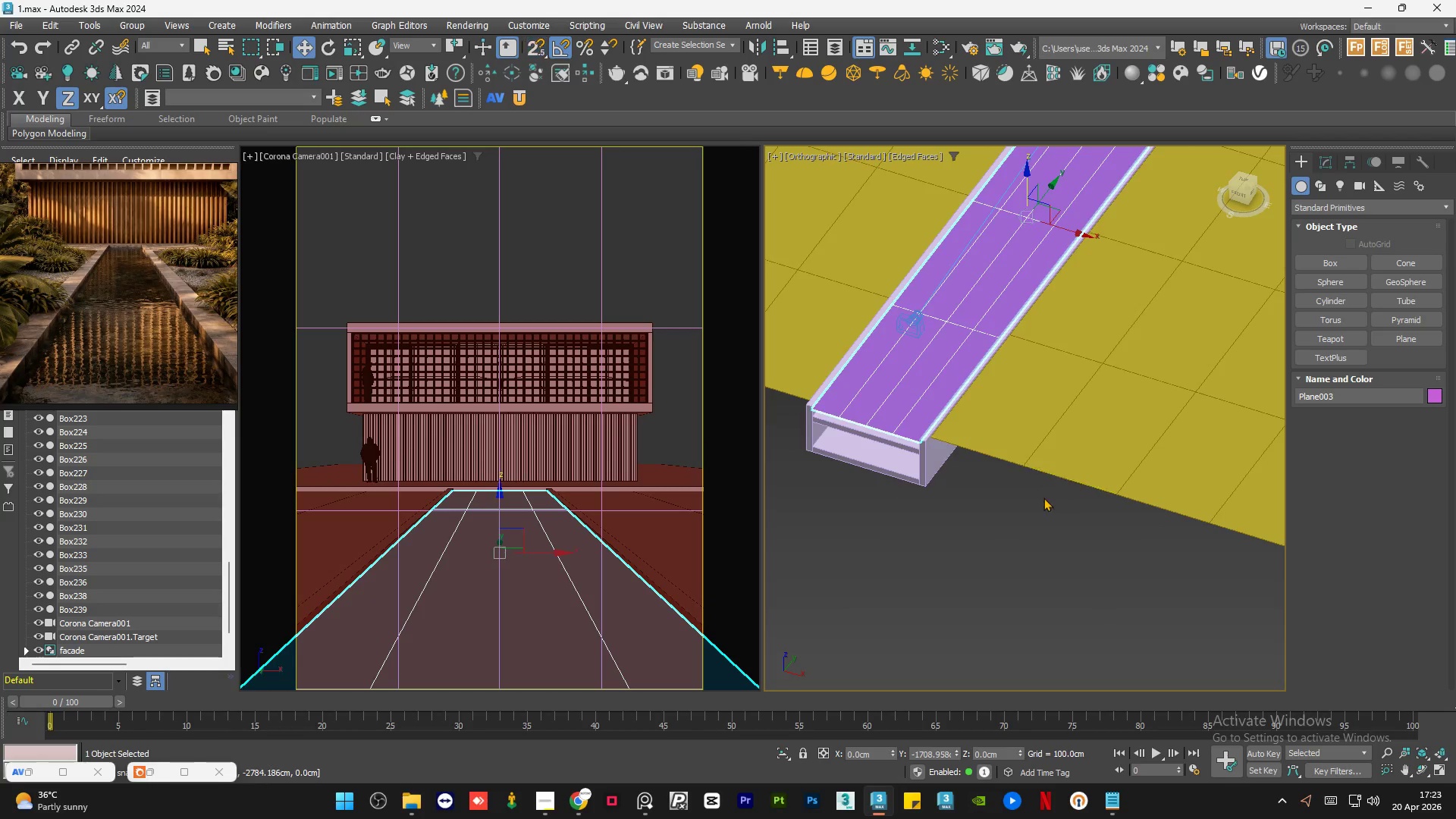 
hold_key(key=AltLeft, duration=0.62)
 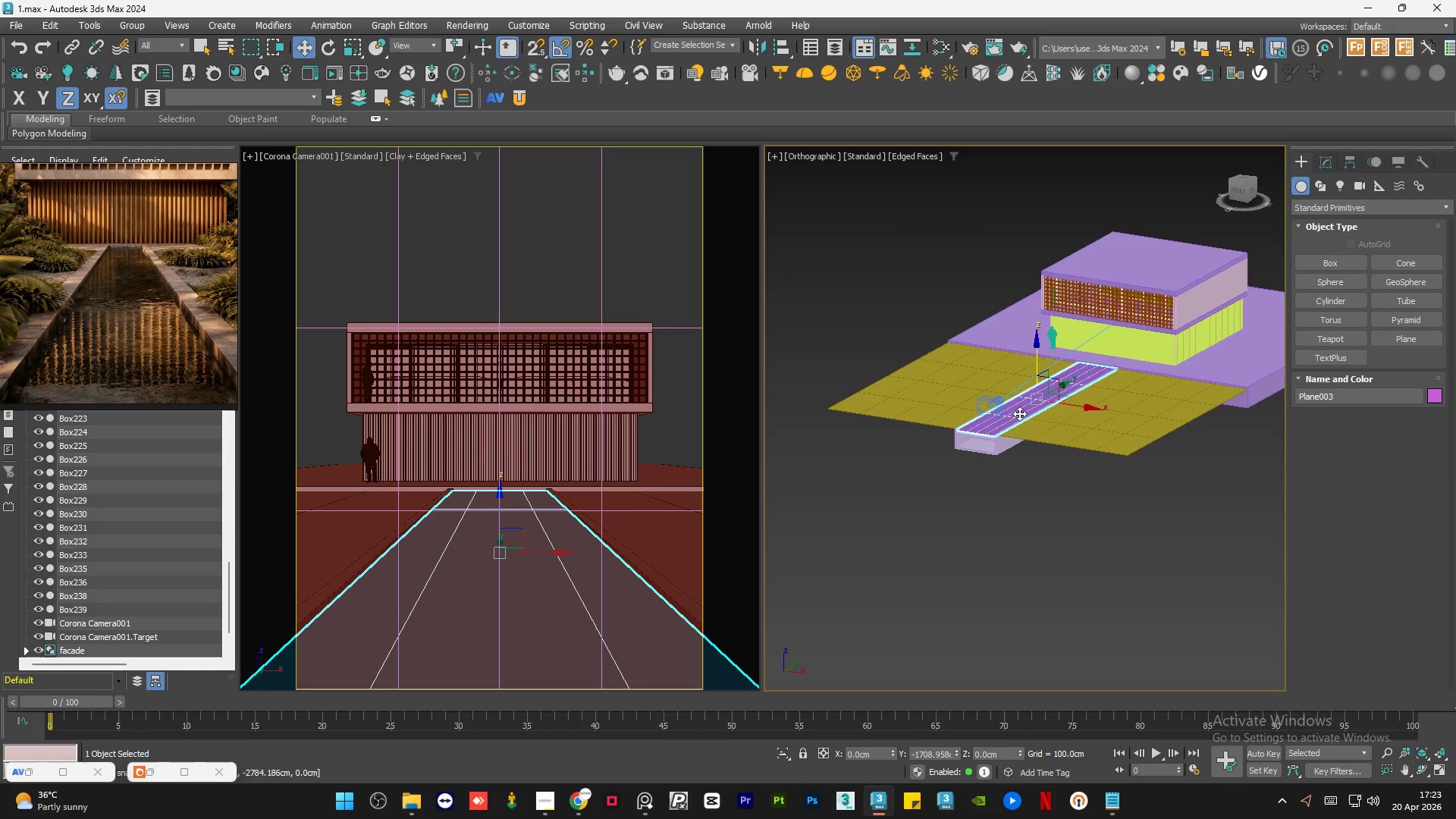 
scroll: coordinate [1040, 500], scroll_direction: down, amount: 3.0
 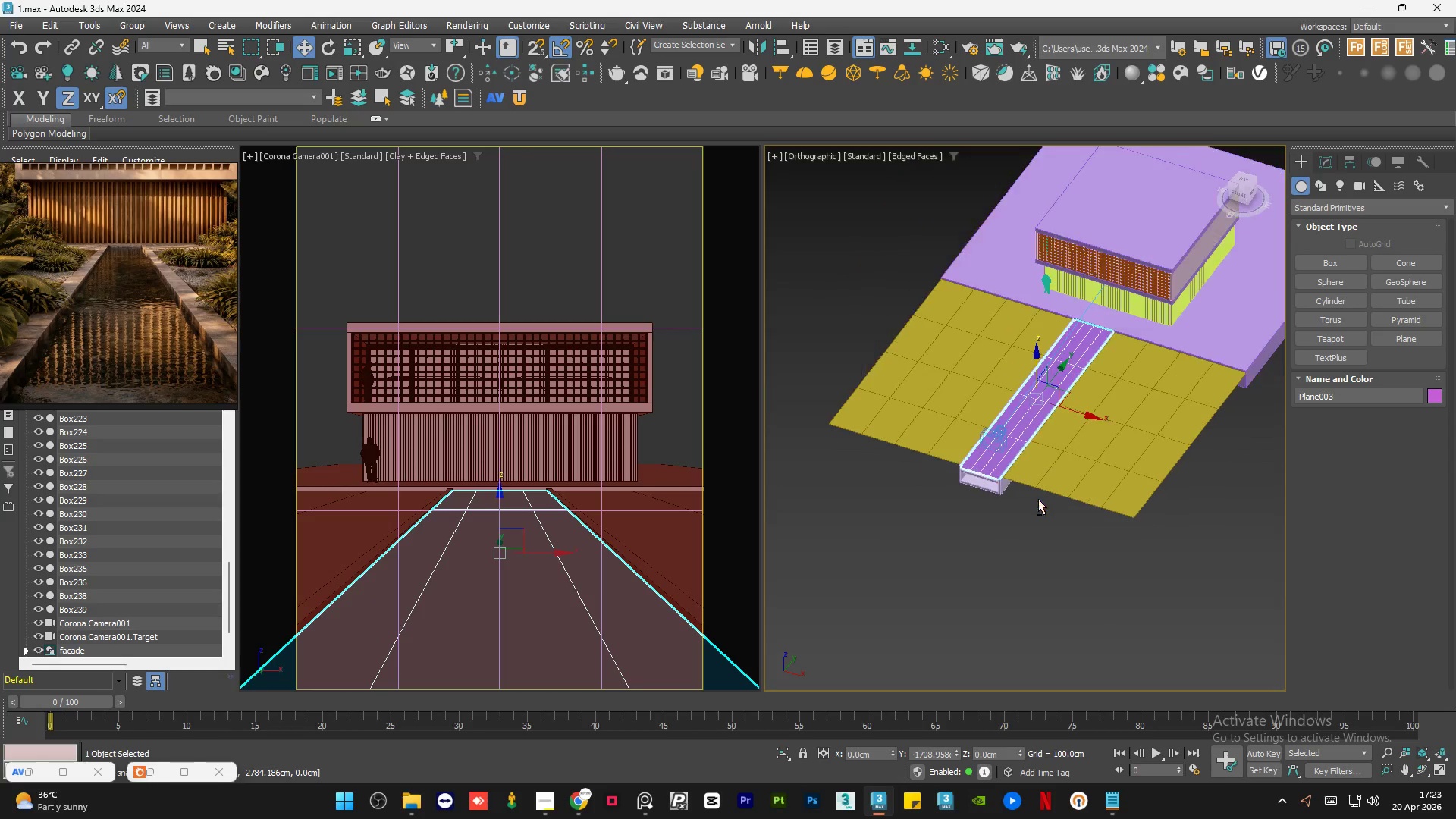 
scroll: coordinate [871, 473], scroll_direction: up, amount: 7.0
 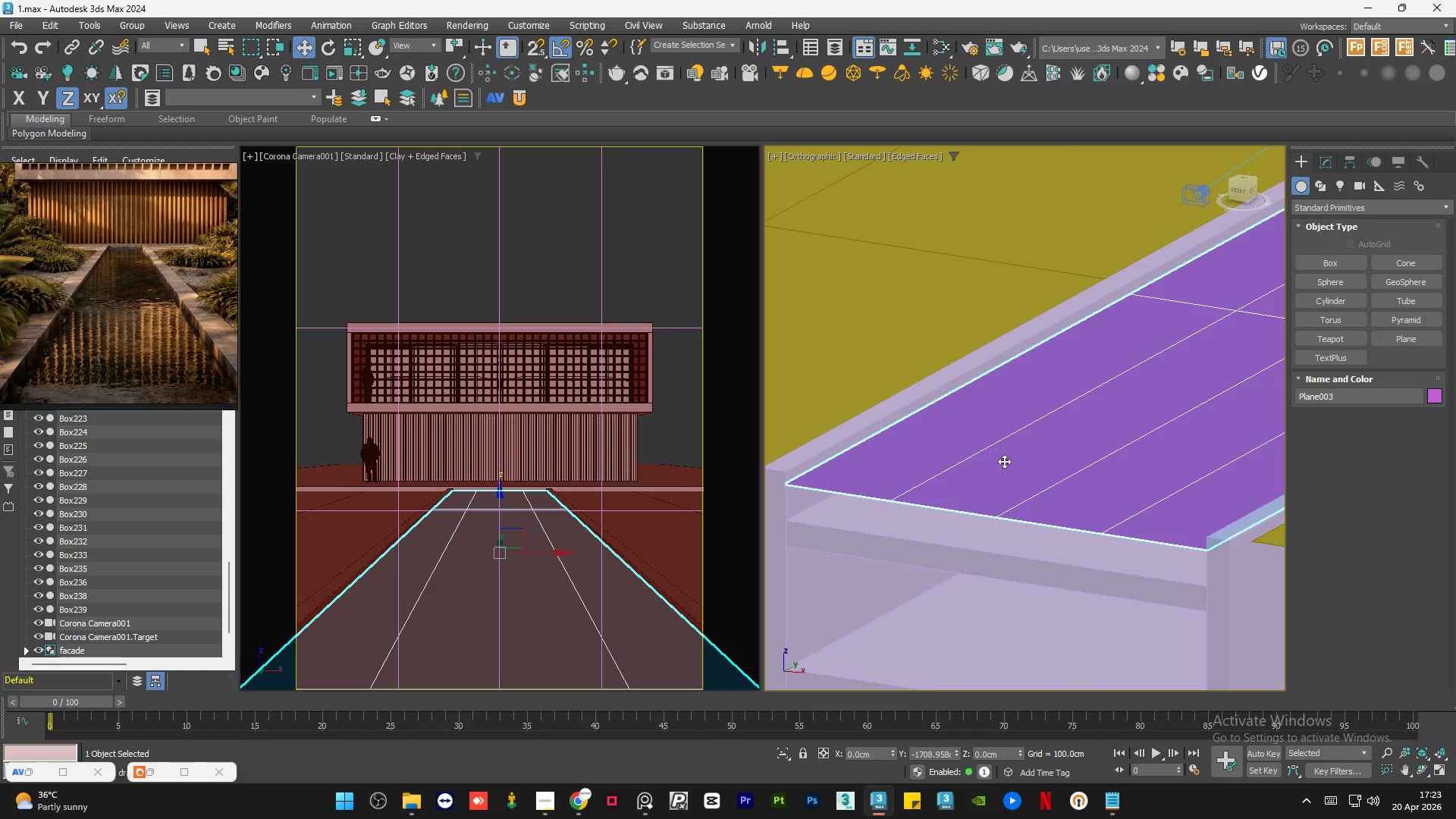 
left_click([917, 573])
 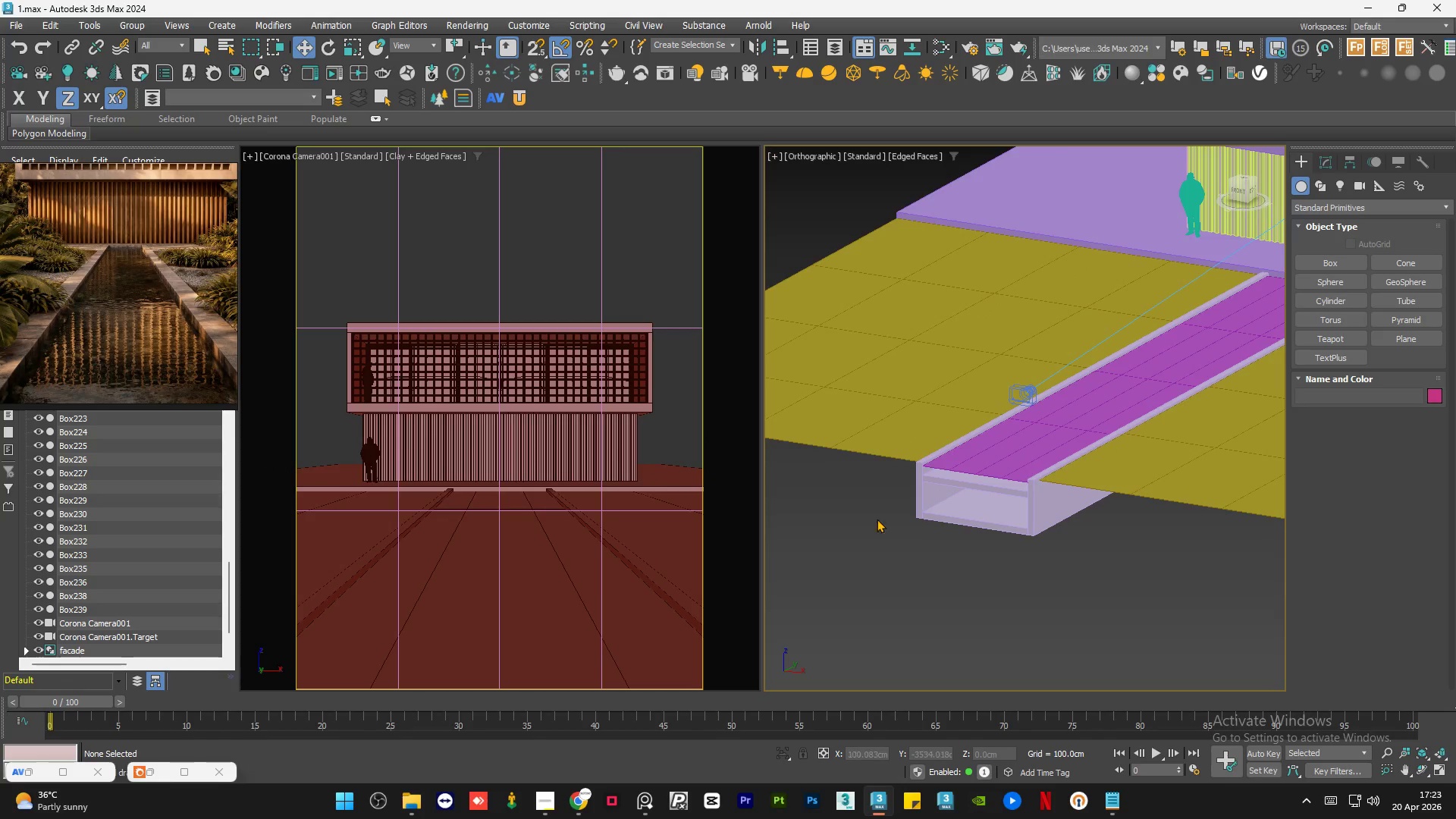 
scroll: coordinate [956, 460], scroll_direction: down, amount: 4.0
 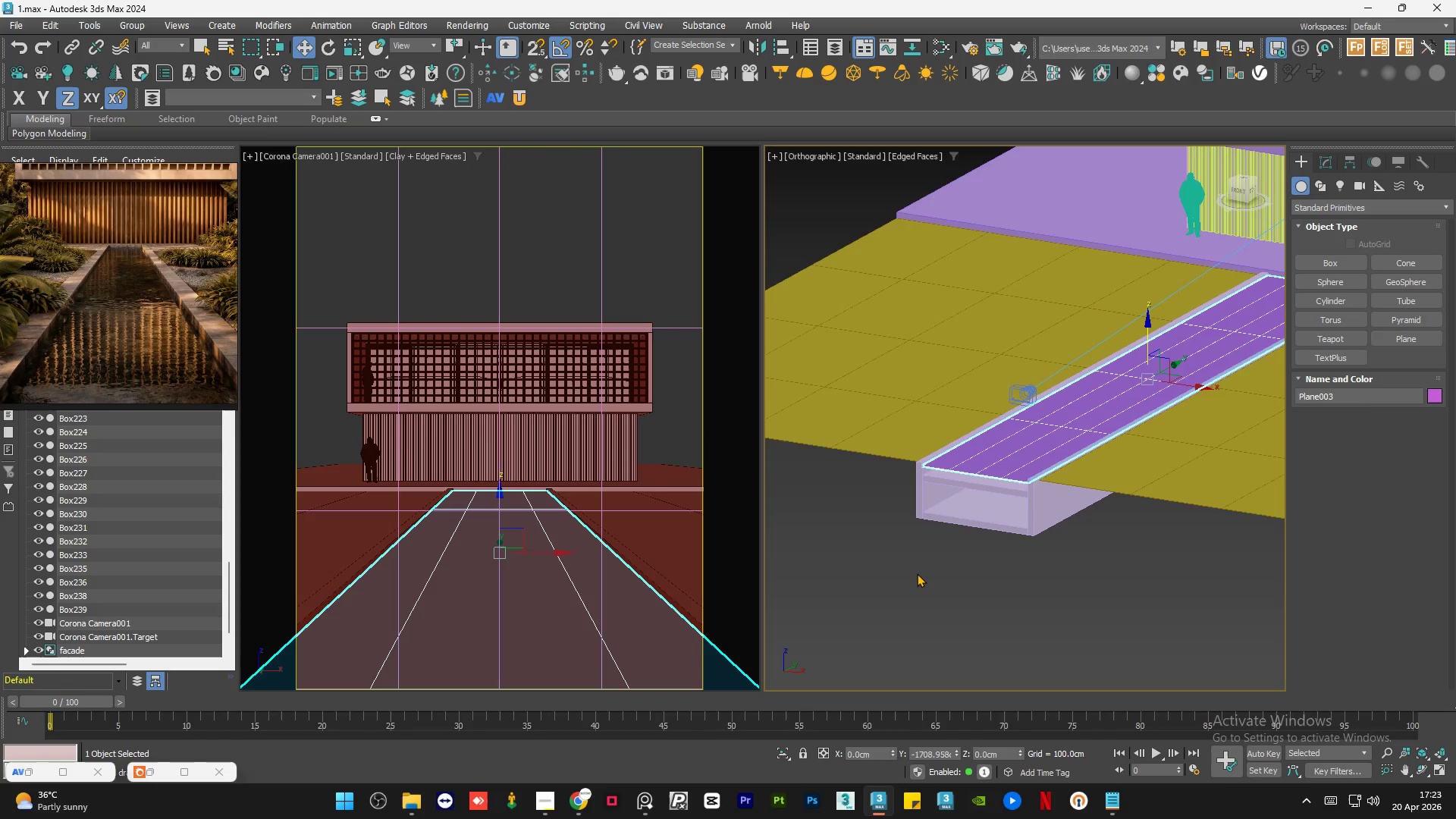 
hold_key(key=AltLeft, duration=0.8)
 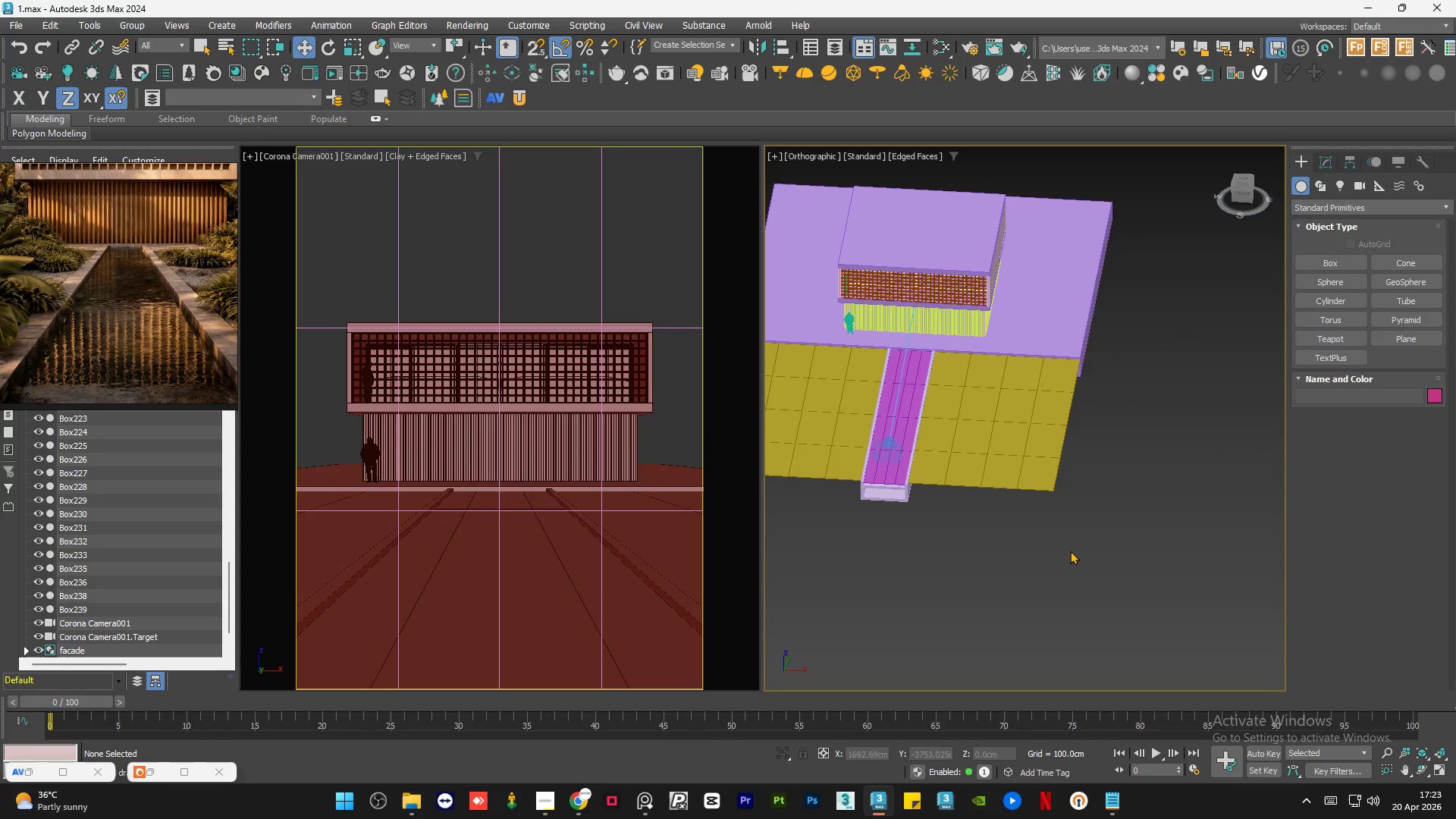 
scroll: coordinate [866, 510], scroll_direction: down, amount: 3.0
 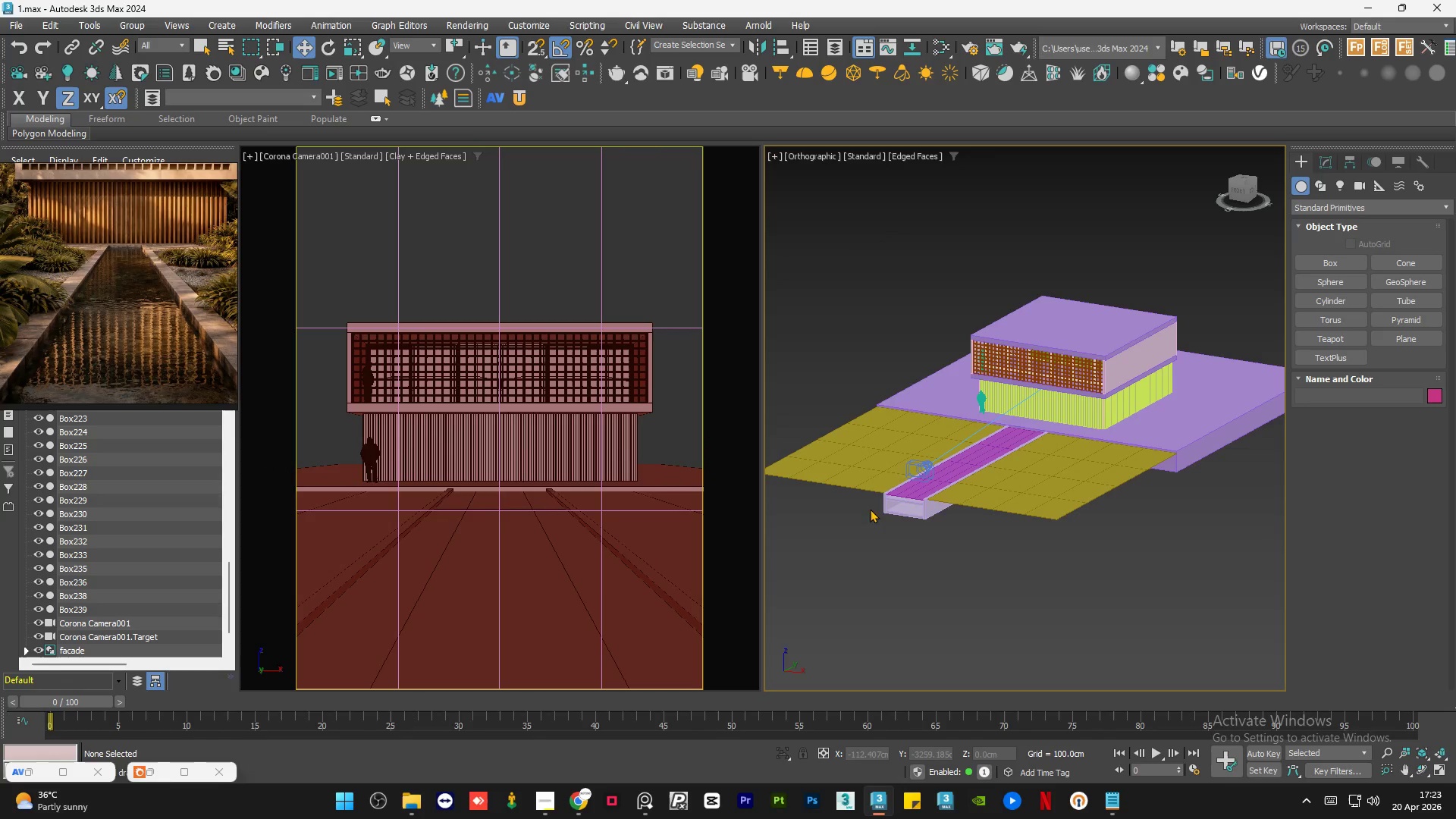 
double_click([1070, 551])
 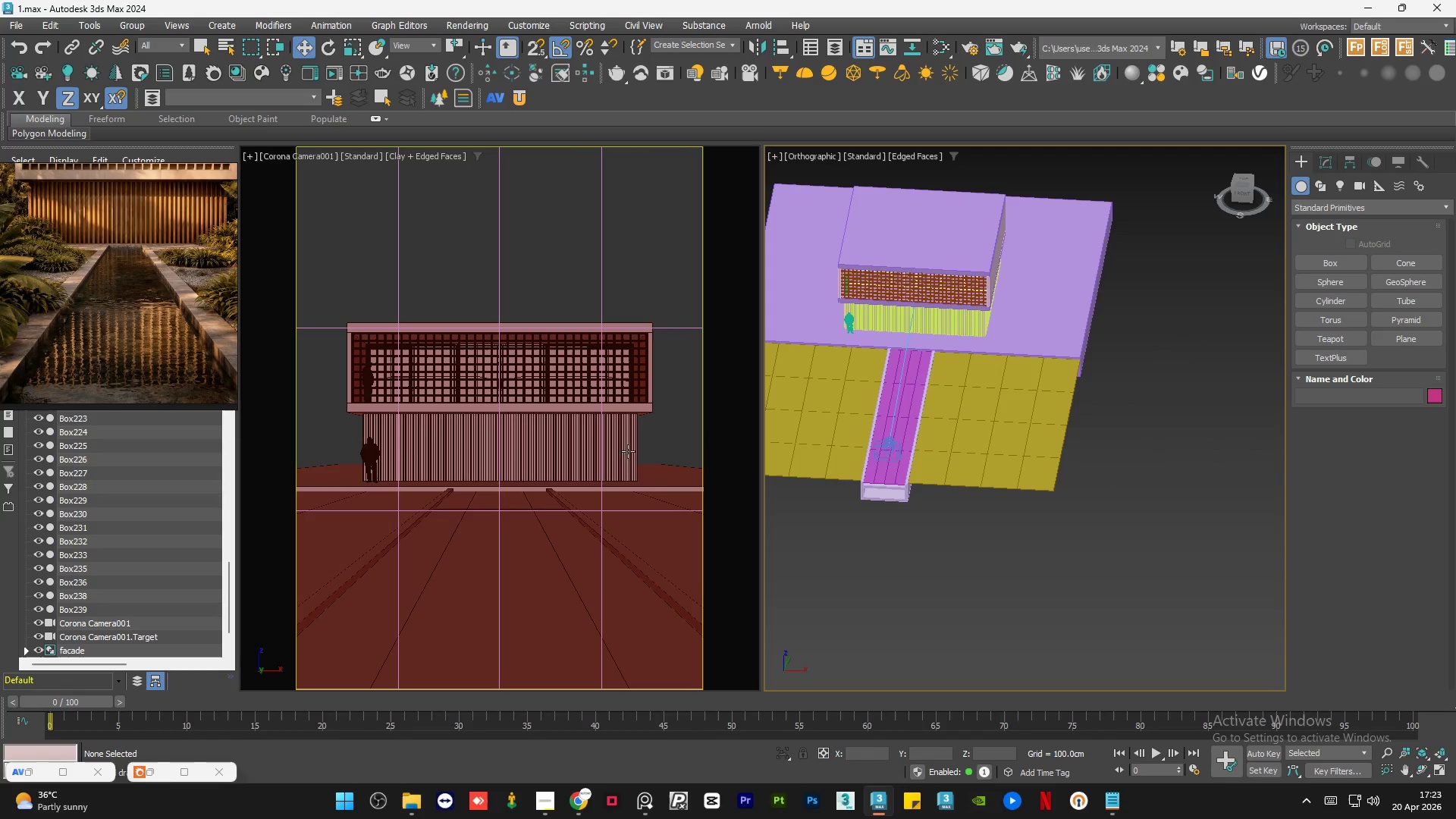 
key(Control+S)
 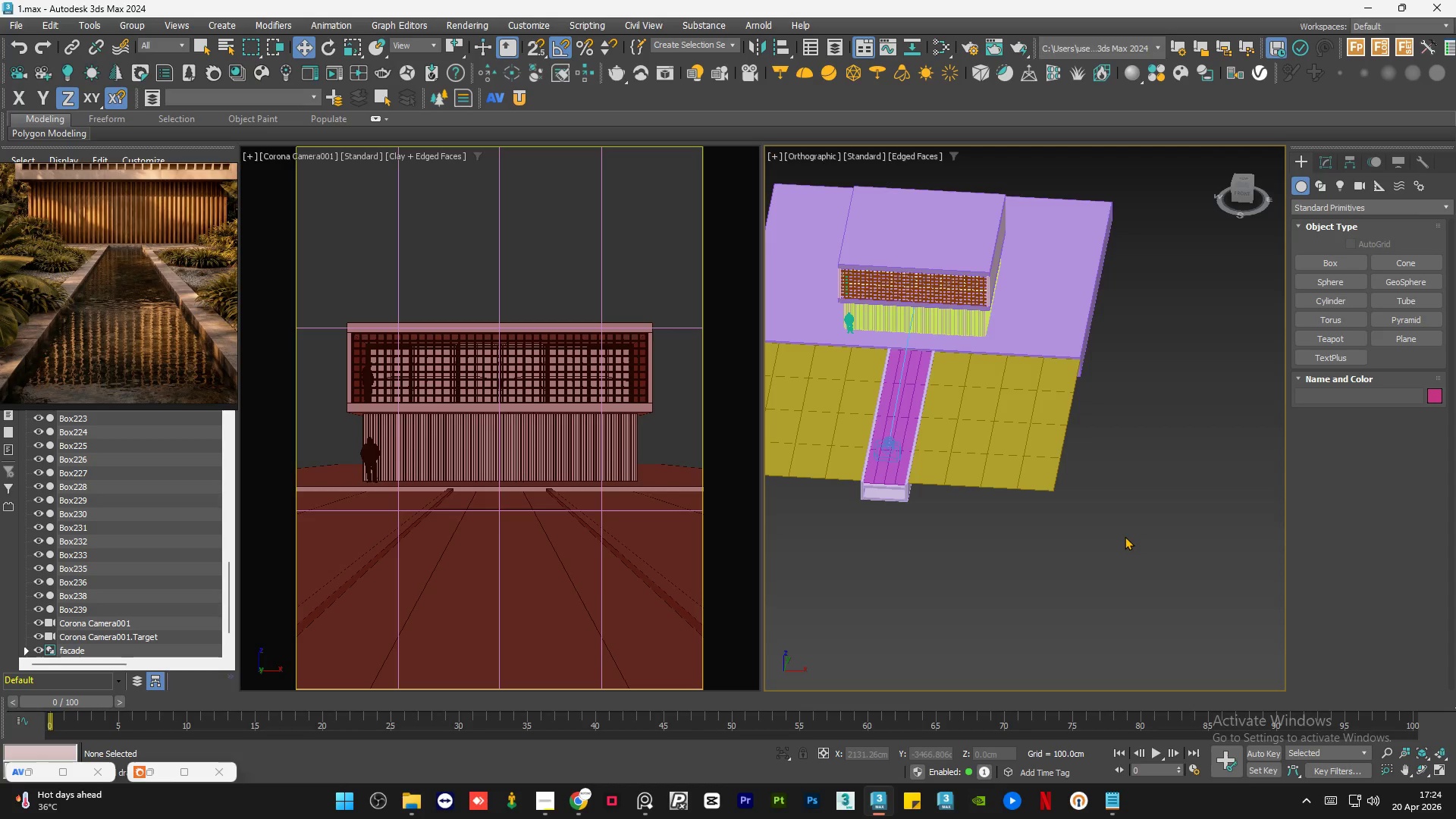 
wait(54.38)
 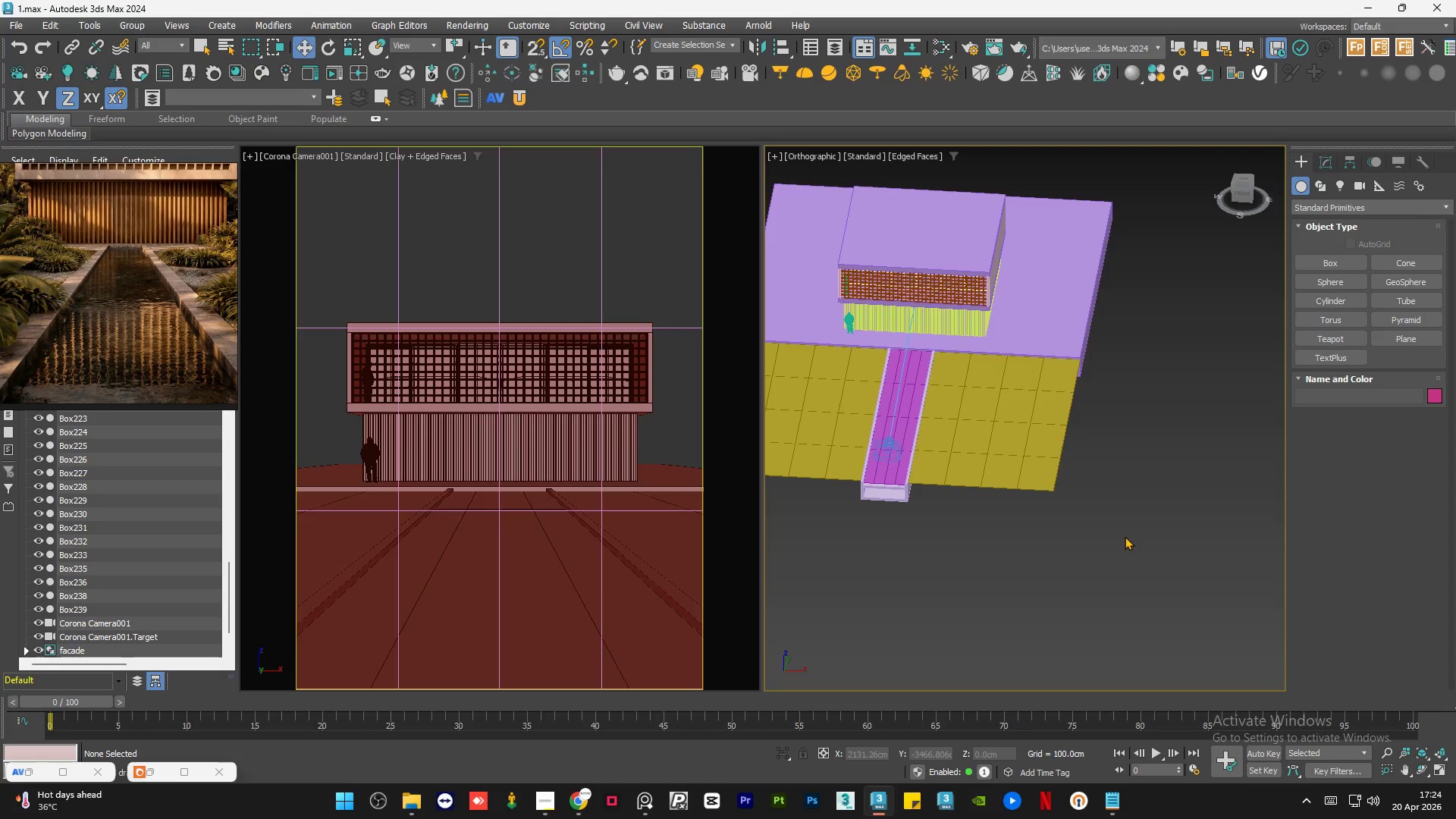 
left_click([554, 799])